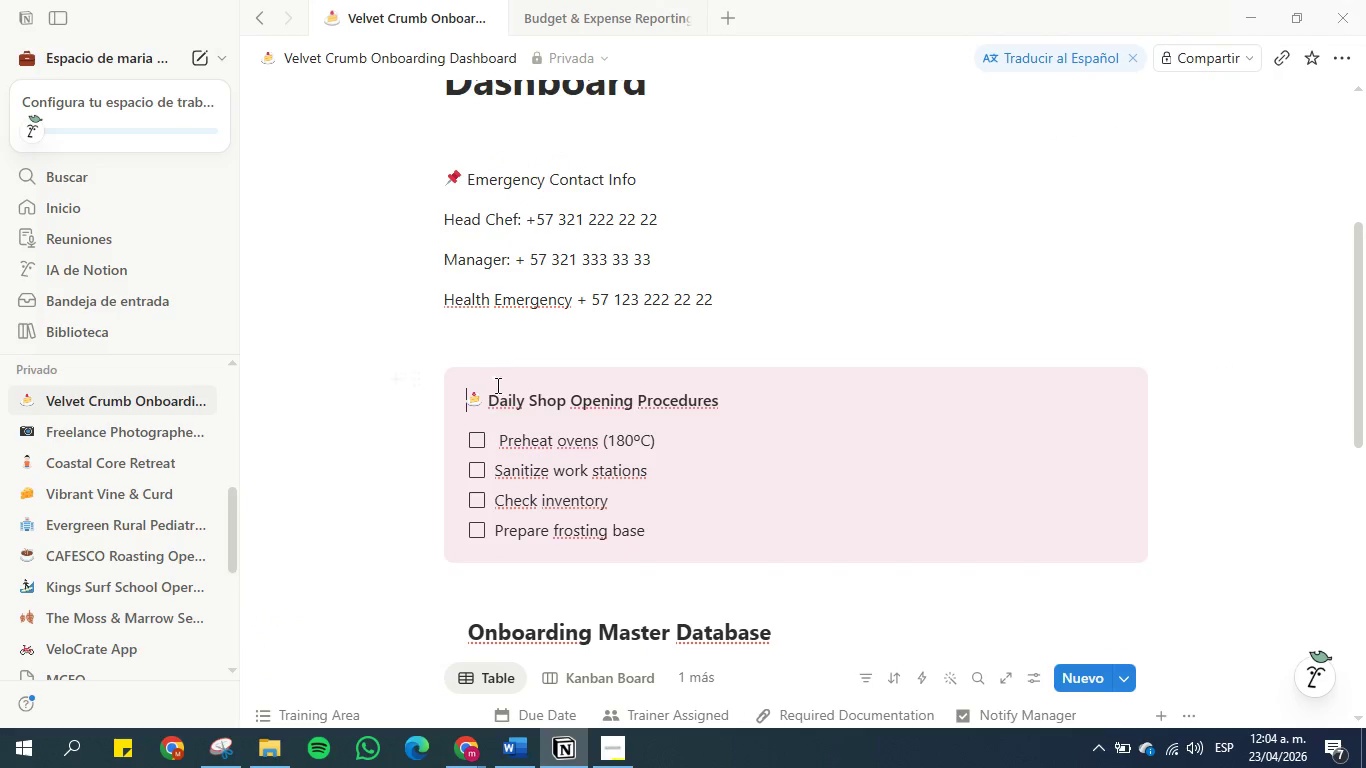 
left_click([485, 405])
 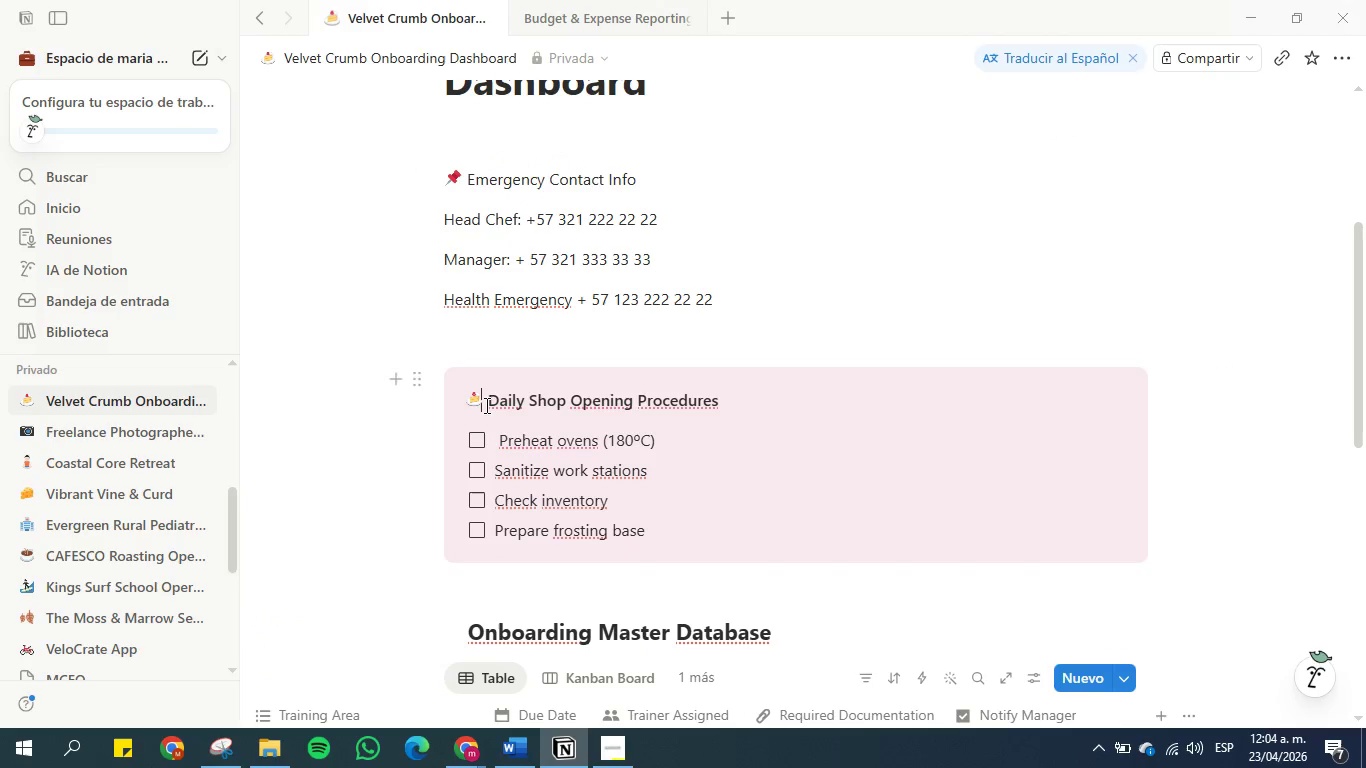 
key(Space)
 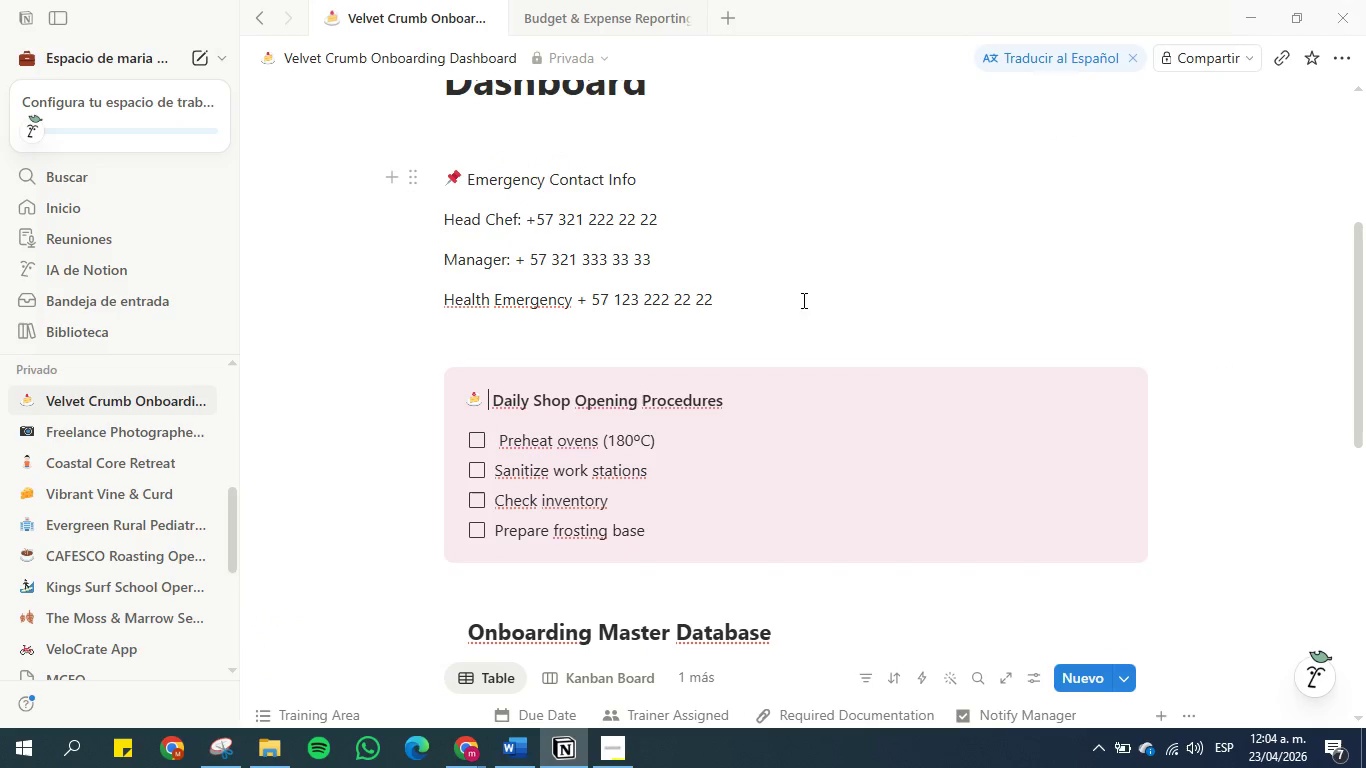 
left_click([834, 208])
 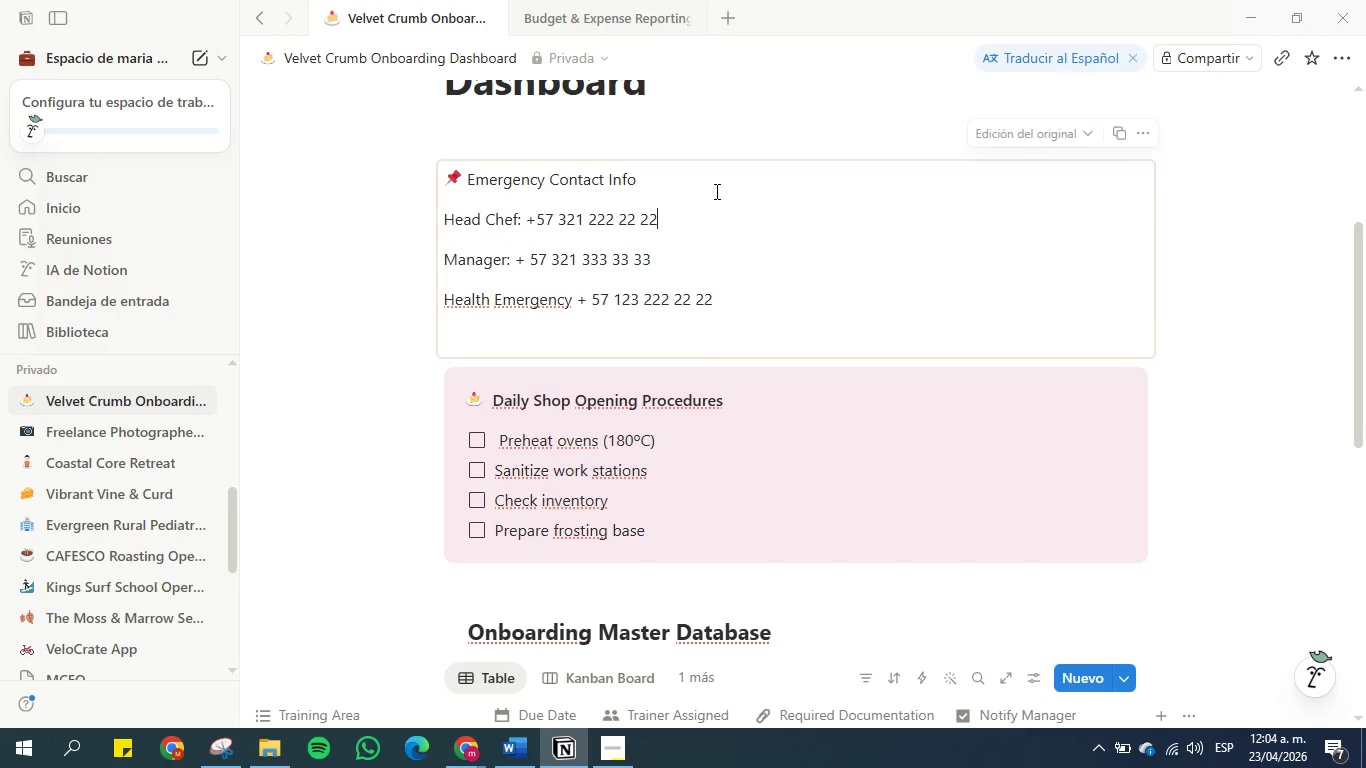 
scroll: coordinate [686, 179], scroll_direction: up, amount: 3.0
 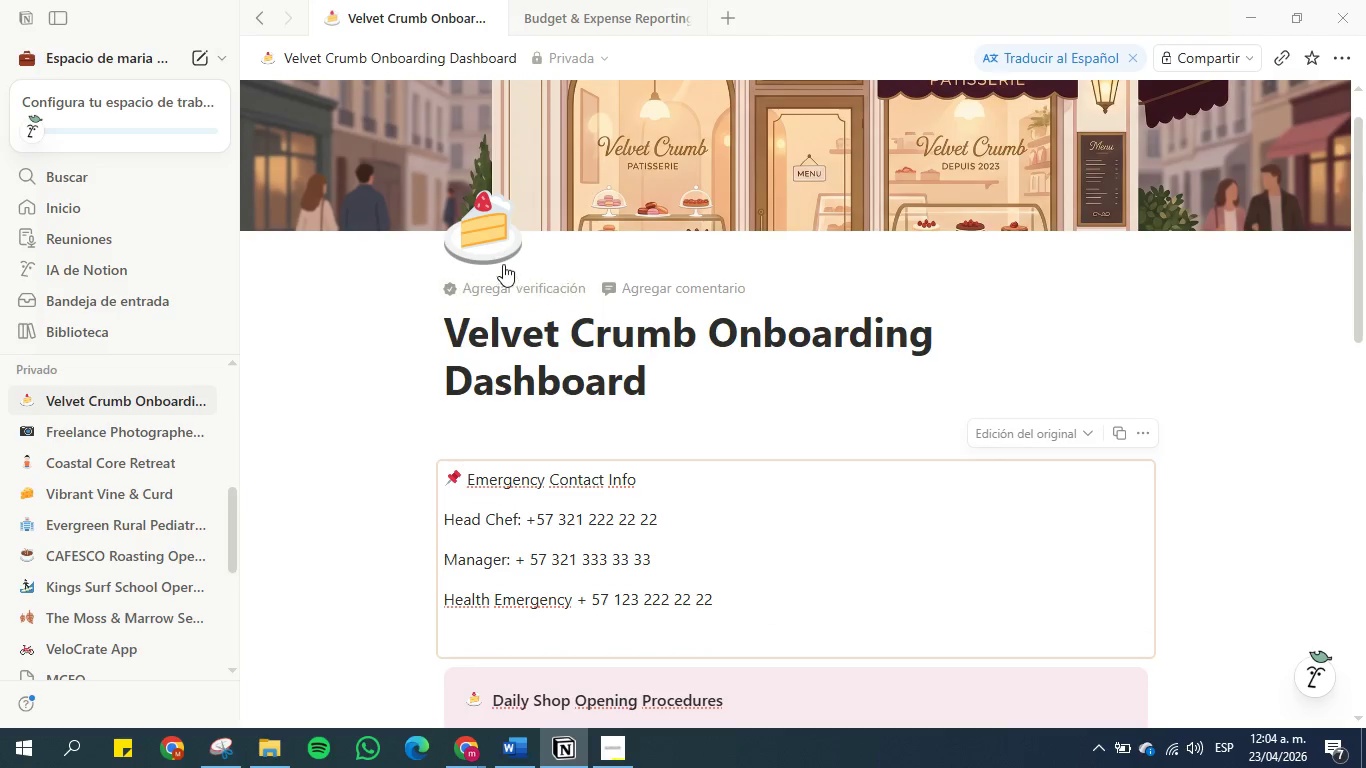 
scroll: coordinate [560, 319], scroll_direction: none, amount: 0.0
 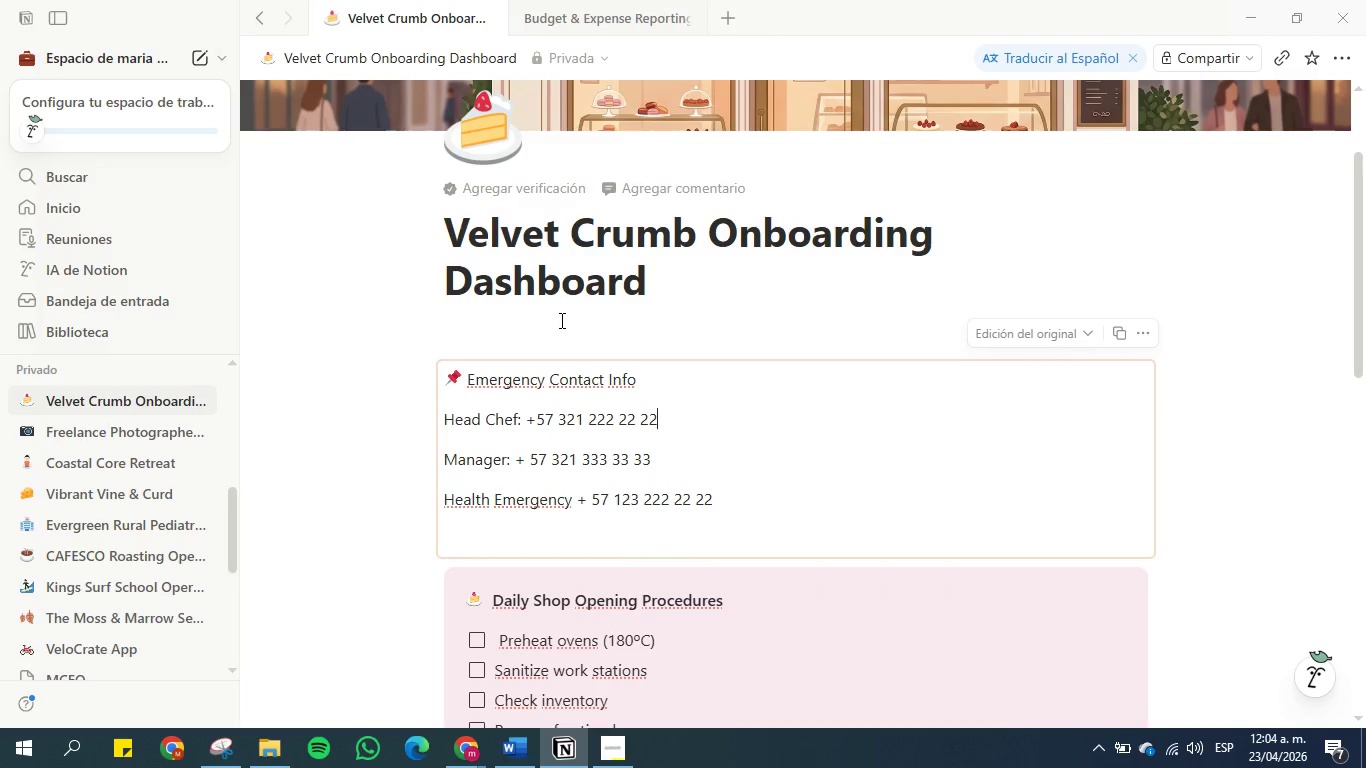 
scroll: coordinate [558, 328], scroll_direction: down, amount: 3.0
 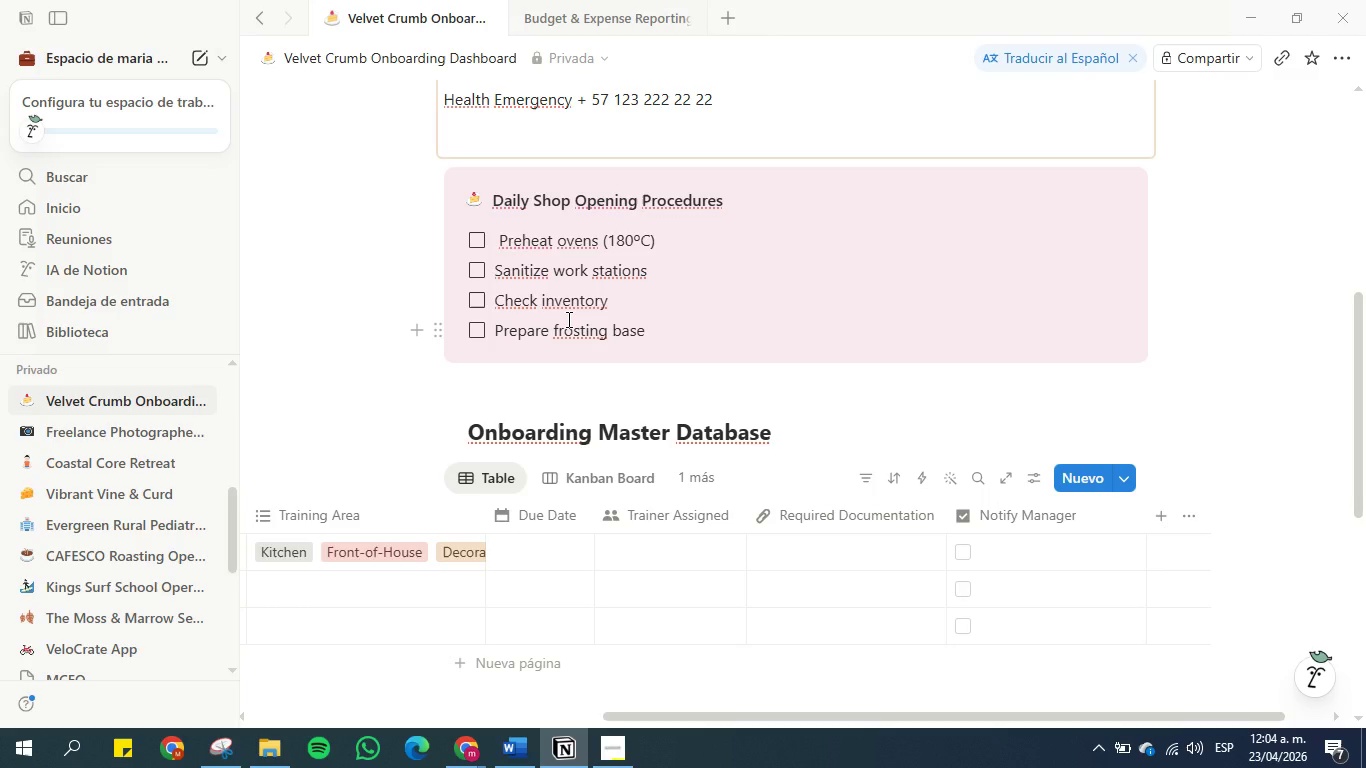 
wait(17.11)
 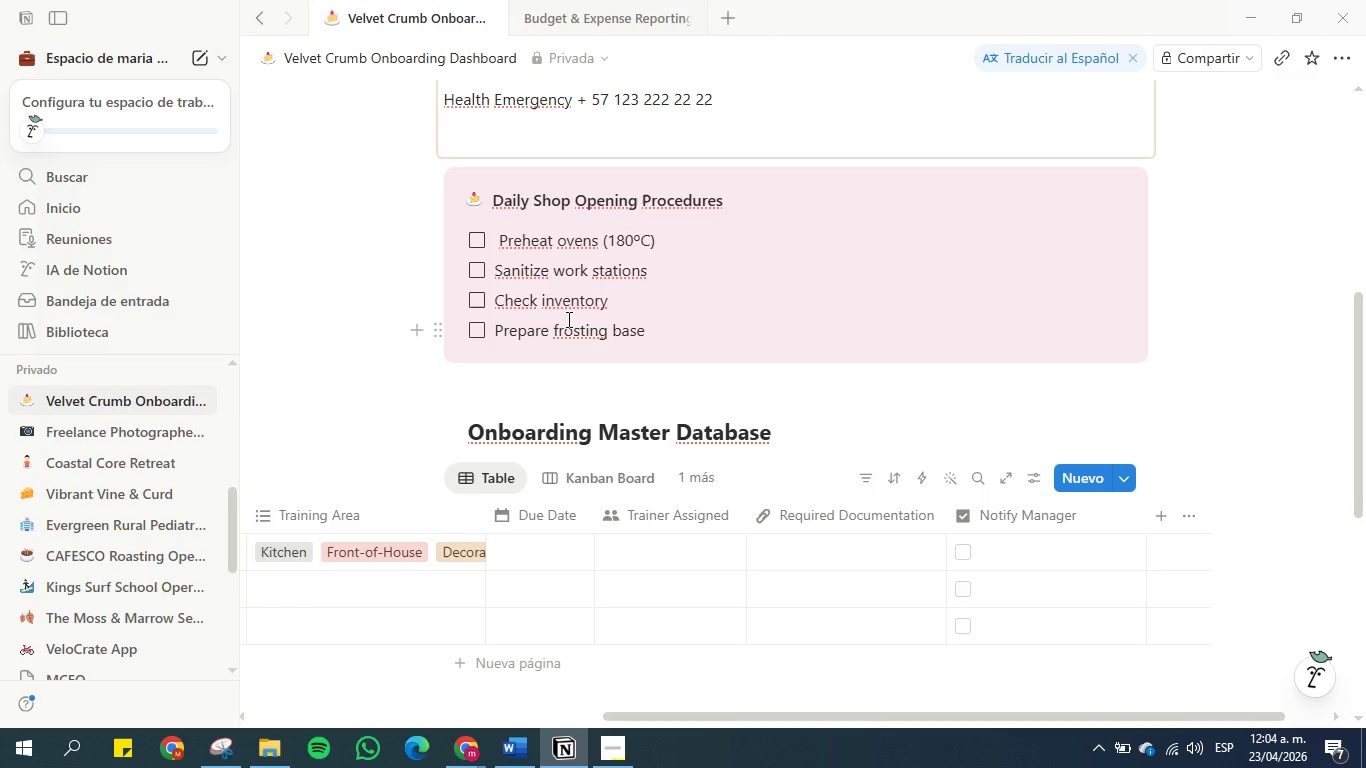 
left_click([597, 435])
 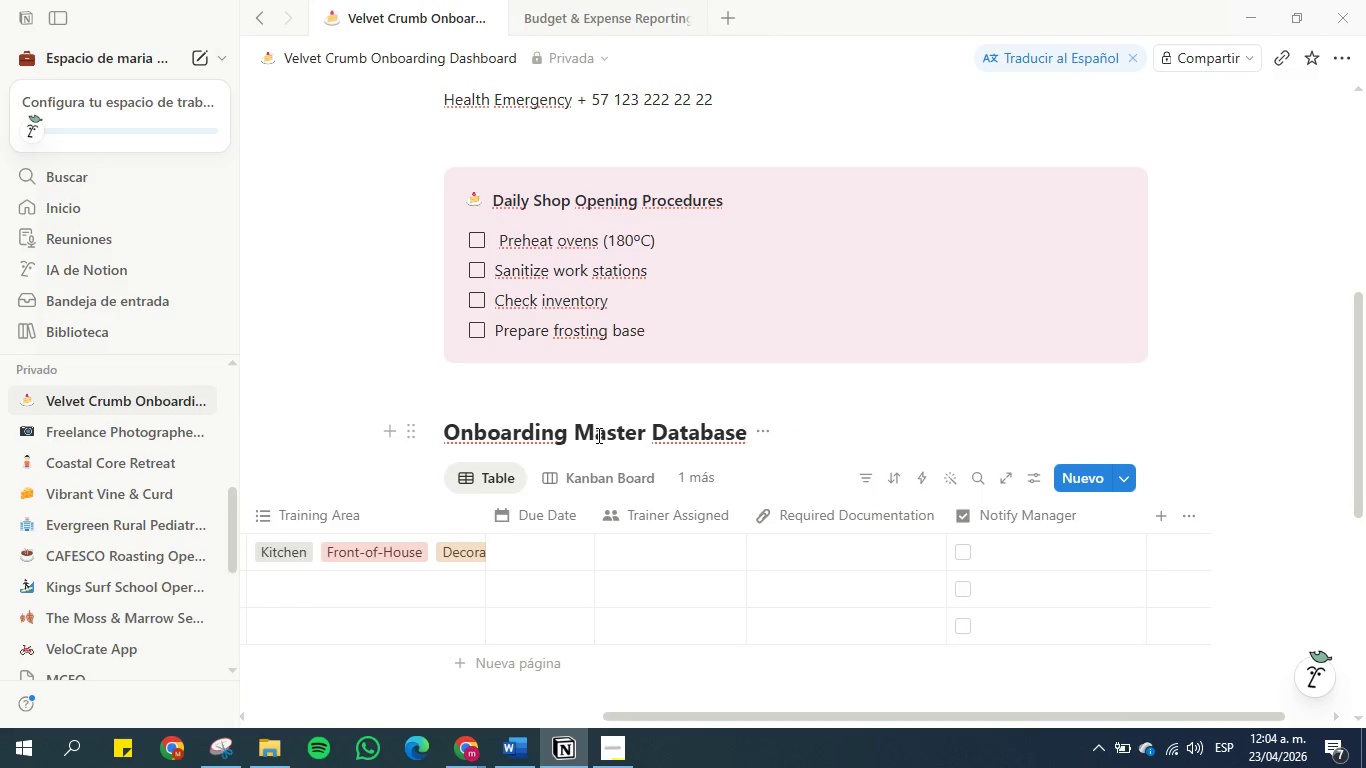 
type(Task)
key(Backspace)
key(Backspace)
key(Backspace)
key(Backspace)
type(t)
 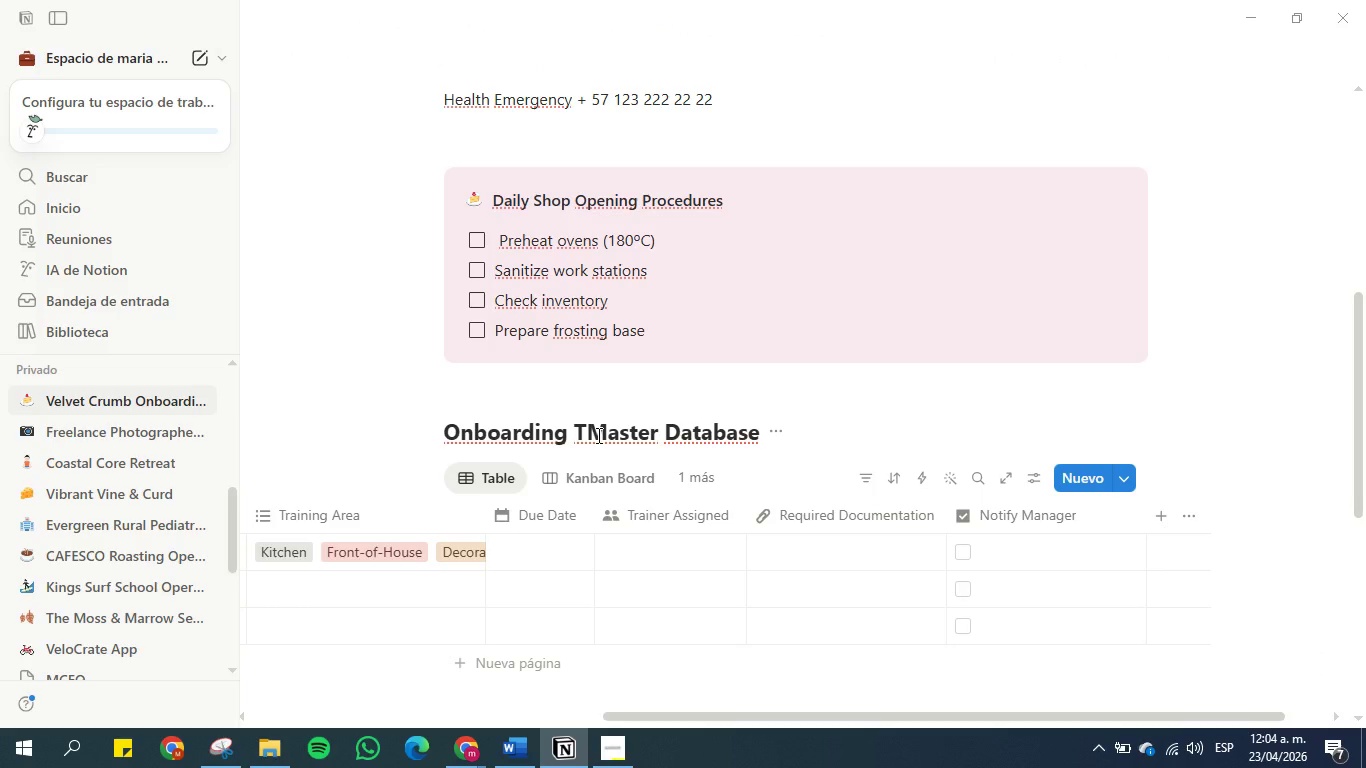 
wait(5.33)
 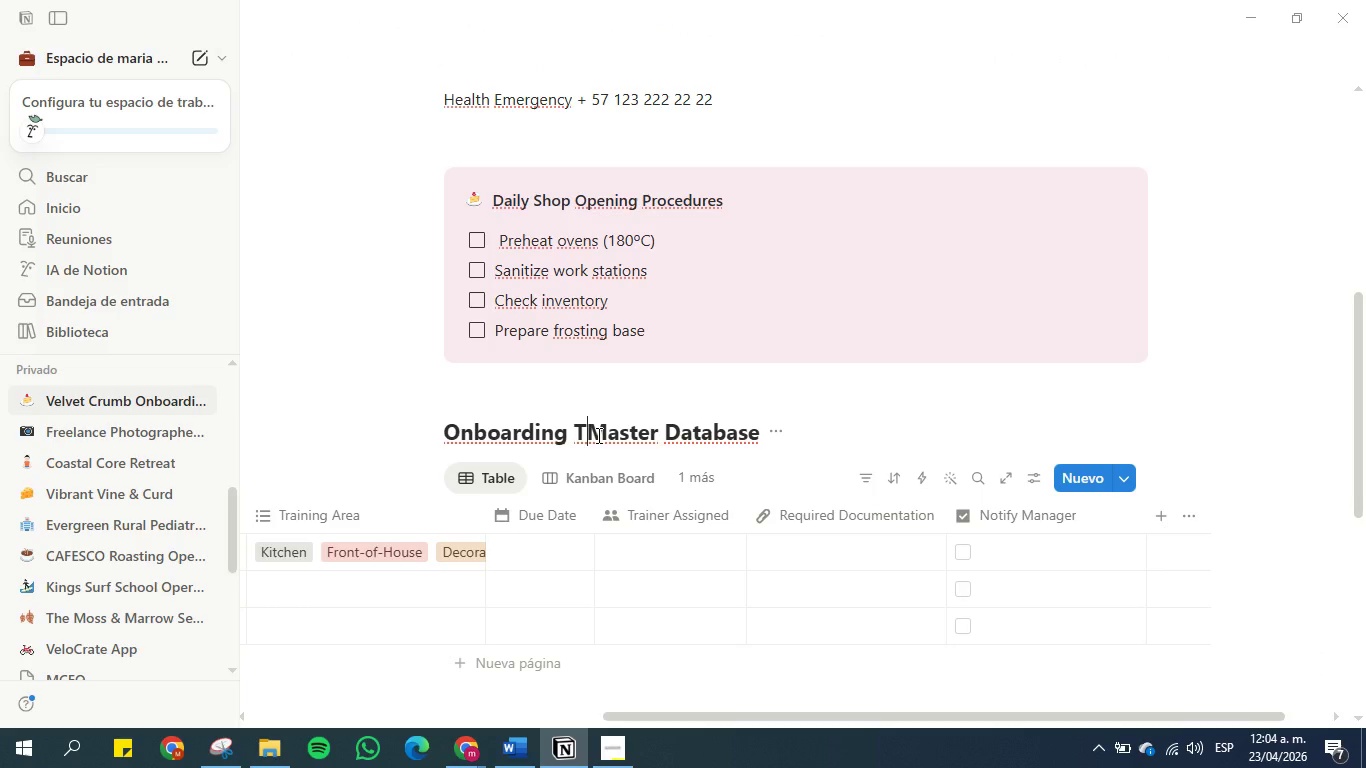 
type(ASKS )
 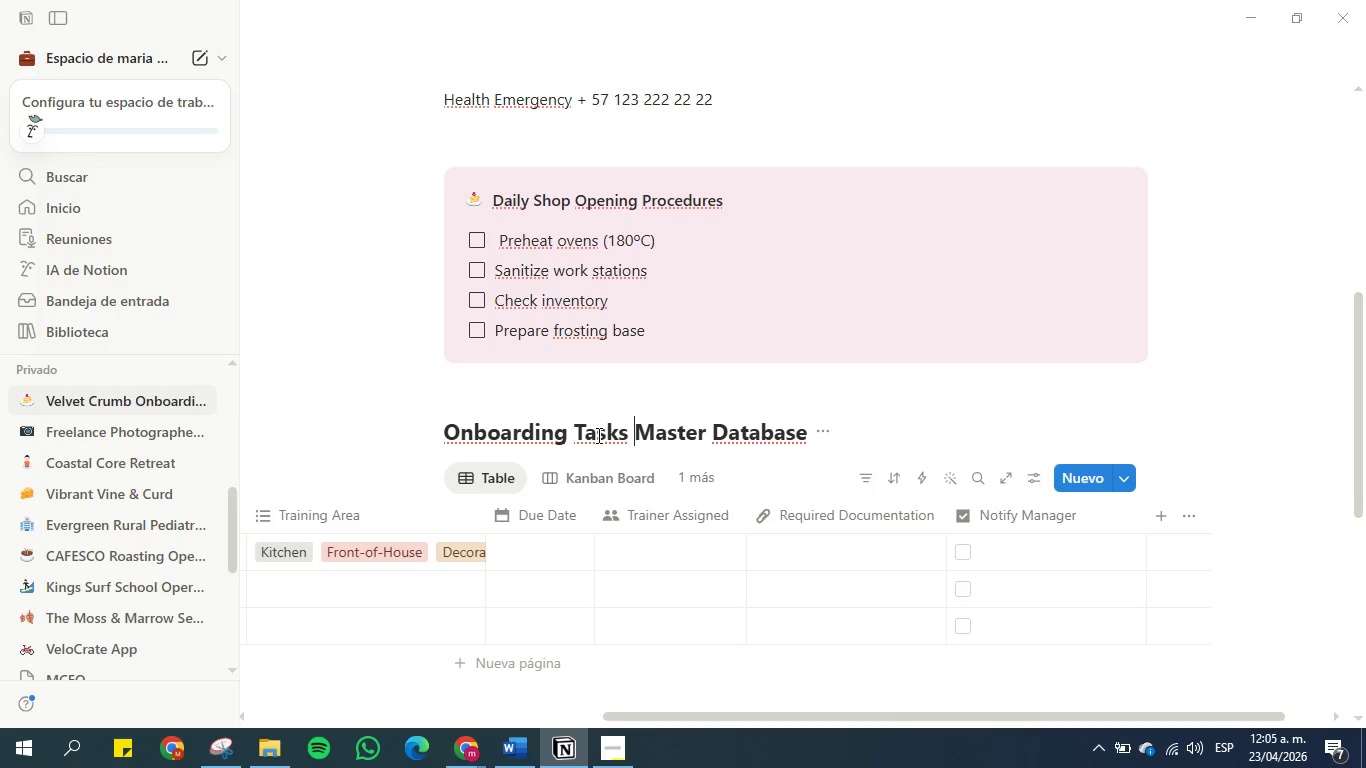 
wait(9.59)
 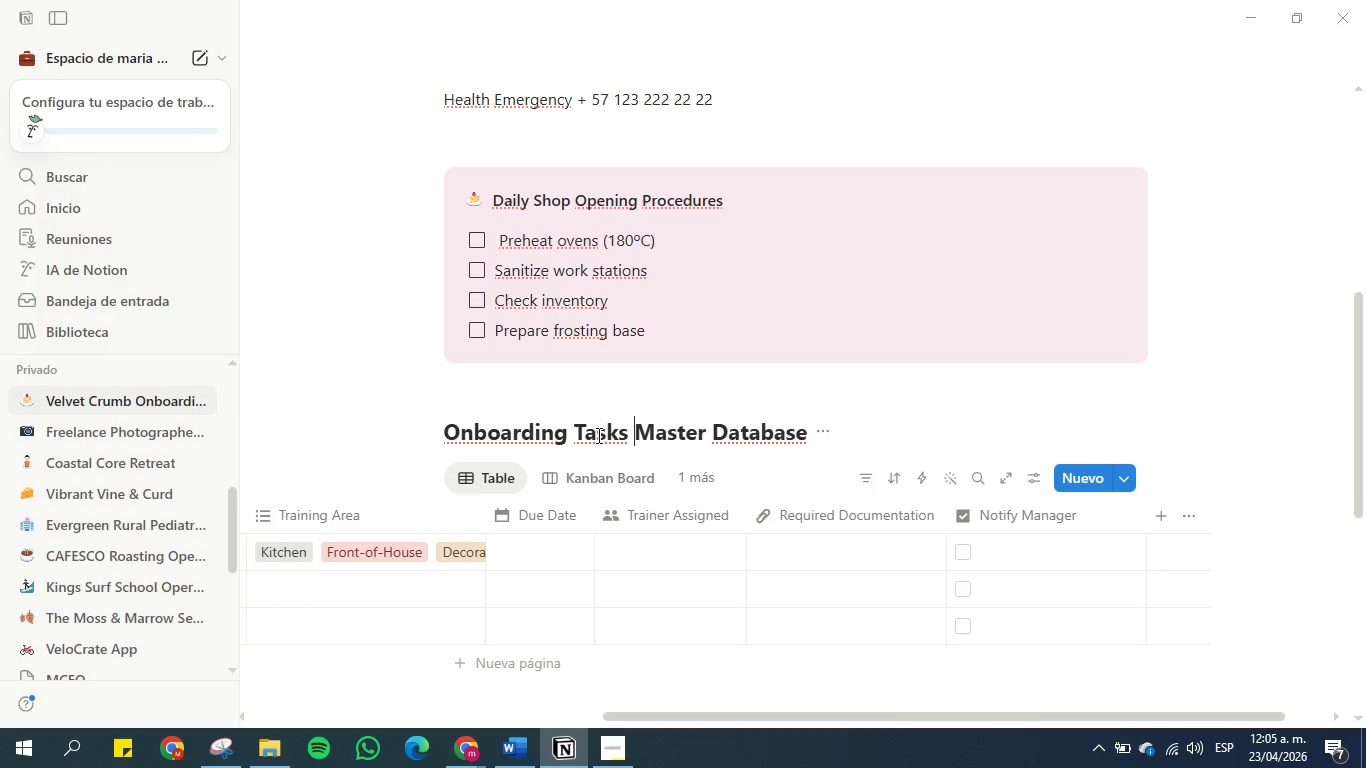 
left_click_drag(start_coordinate=[704, 716], to_coordinate=[301, 697])
 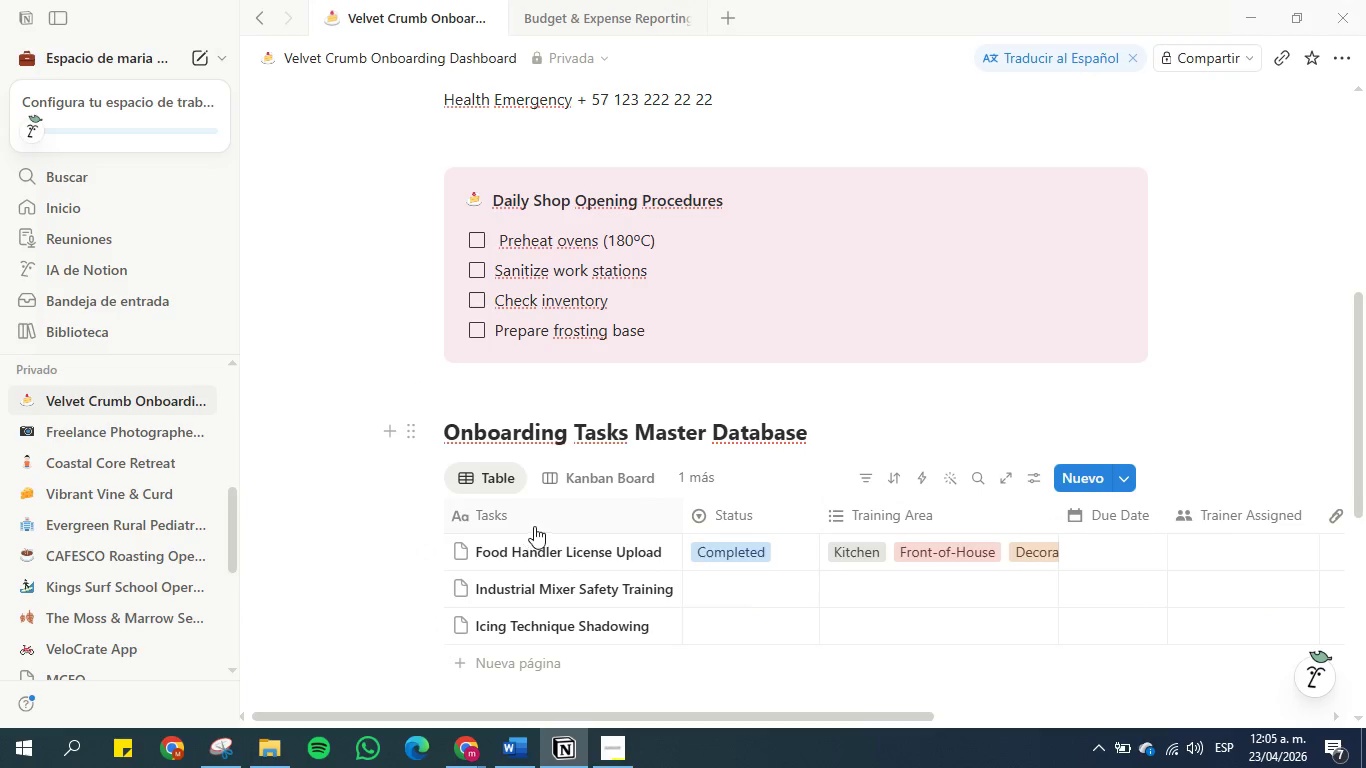 
left_click([542, 511])
 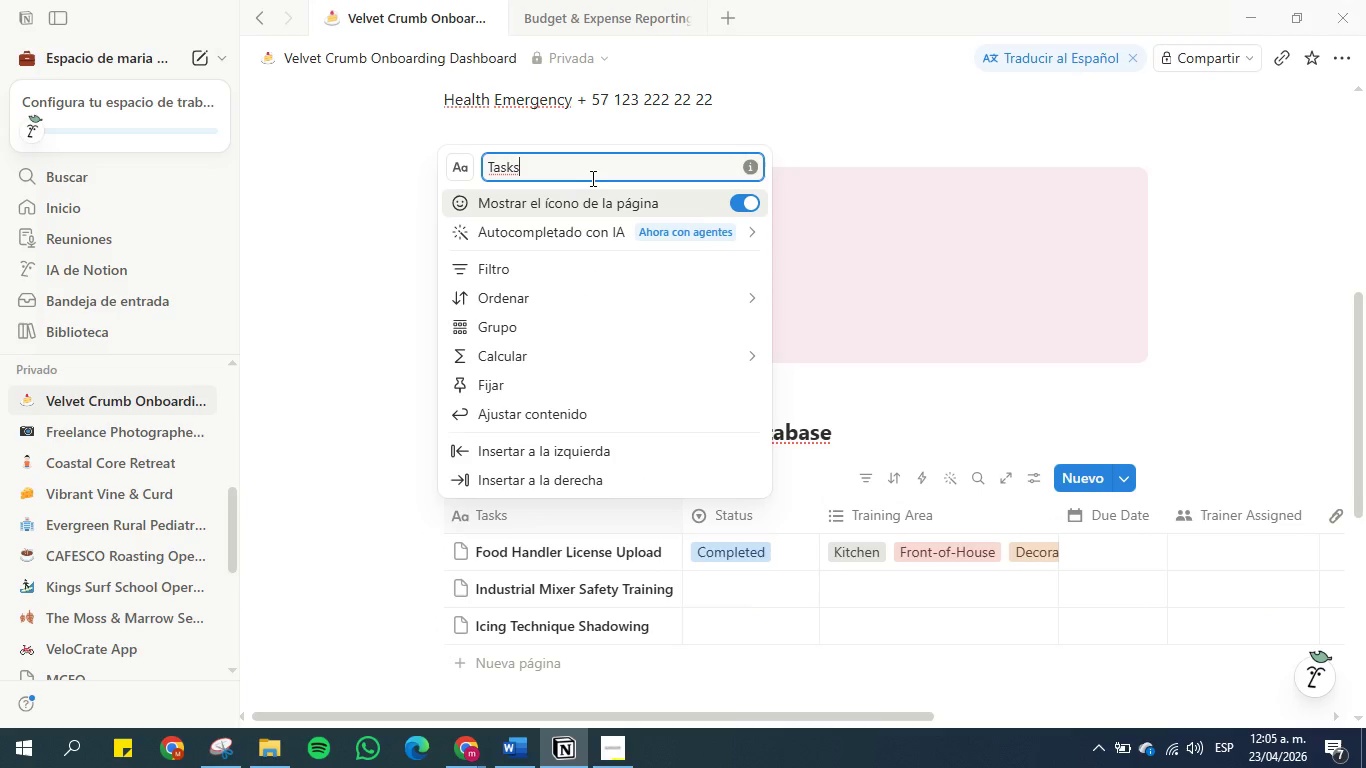 
type( Name)
 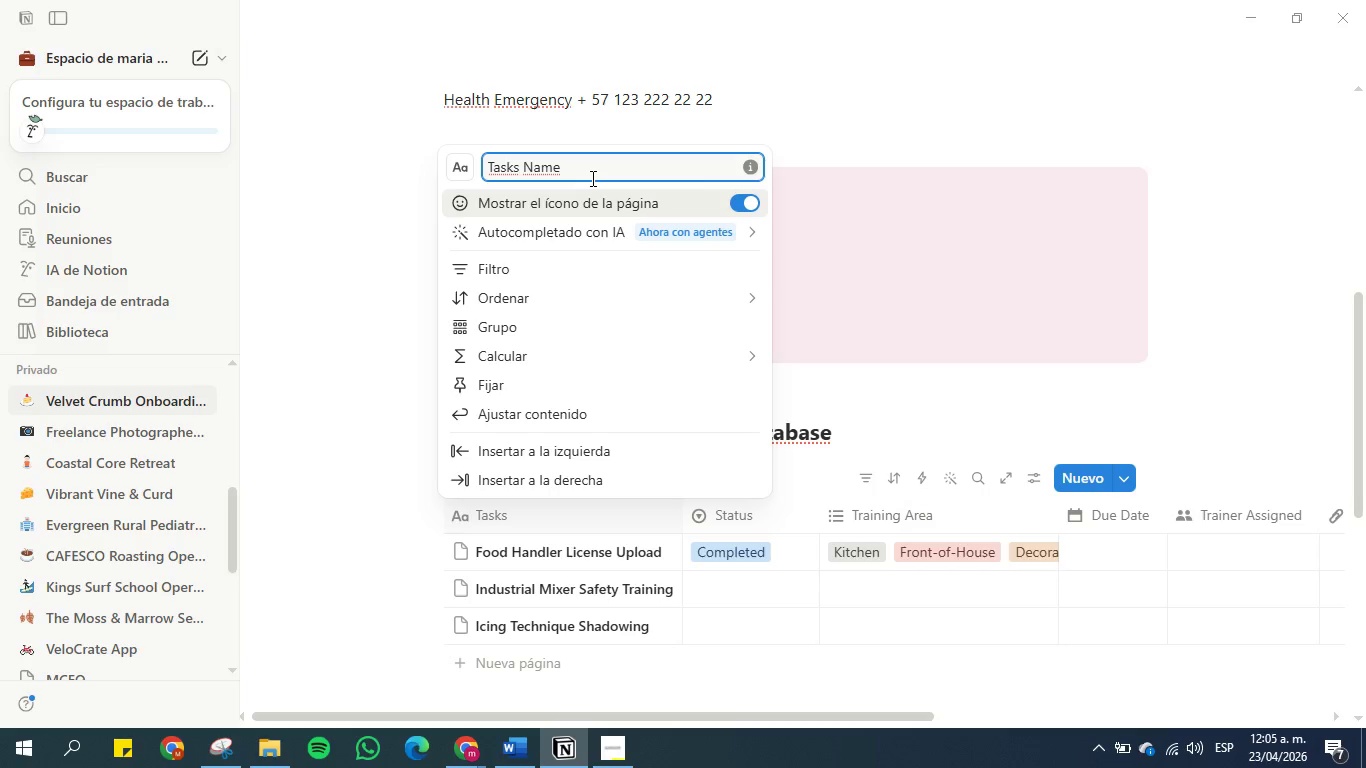 
wait(5.06)
 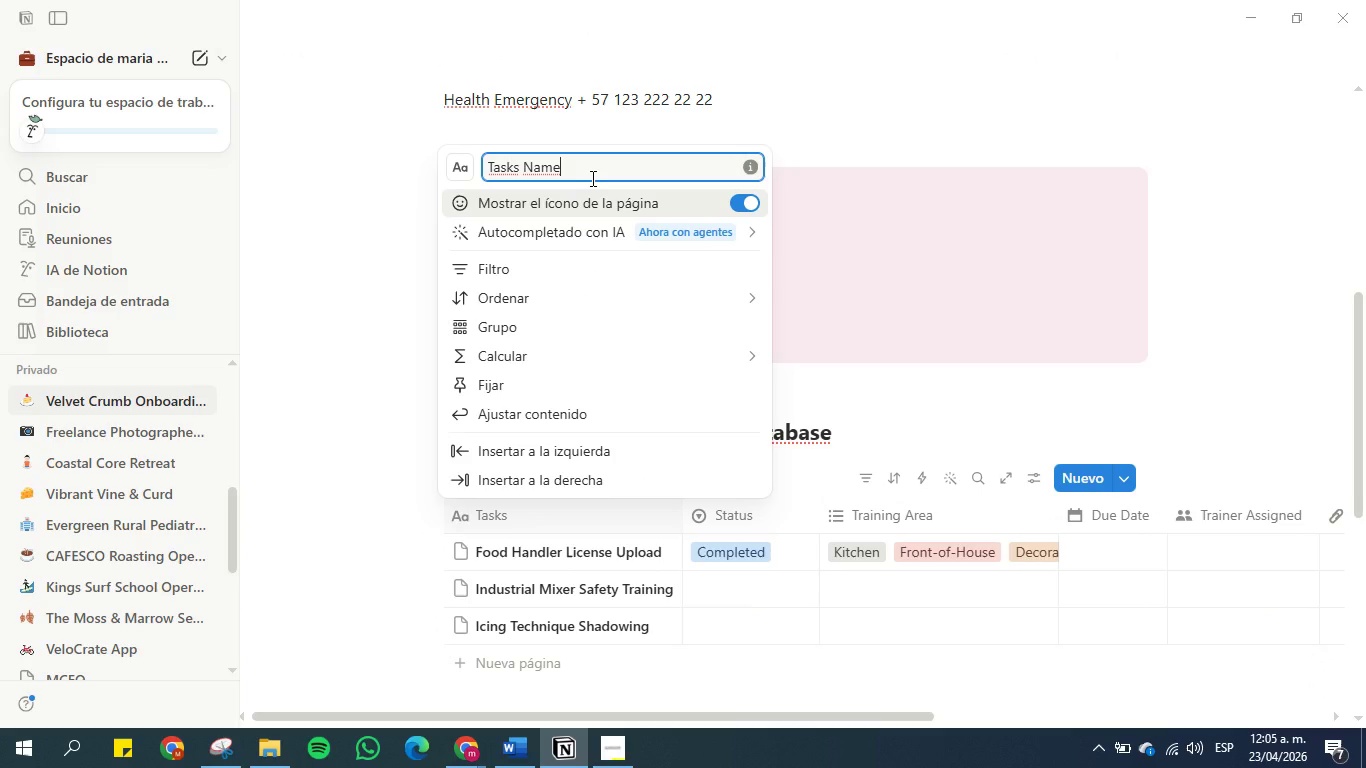 
left_click([409, 325])
 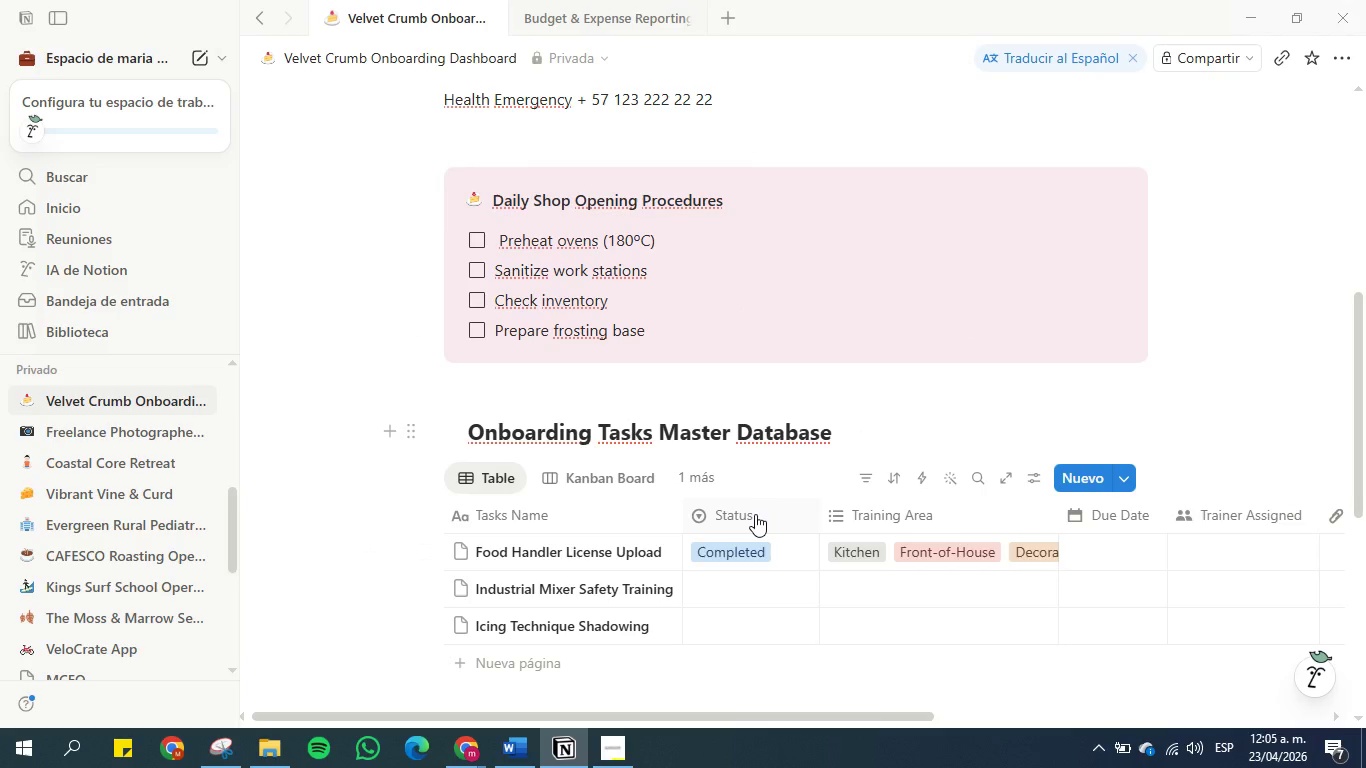 
wait(8.09)
 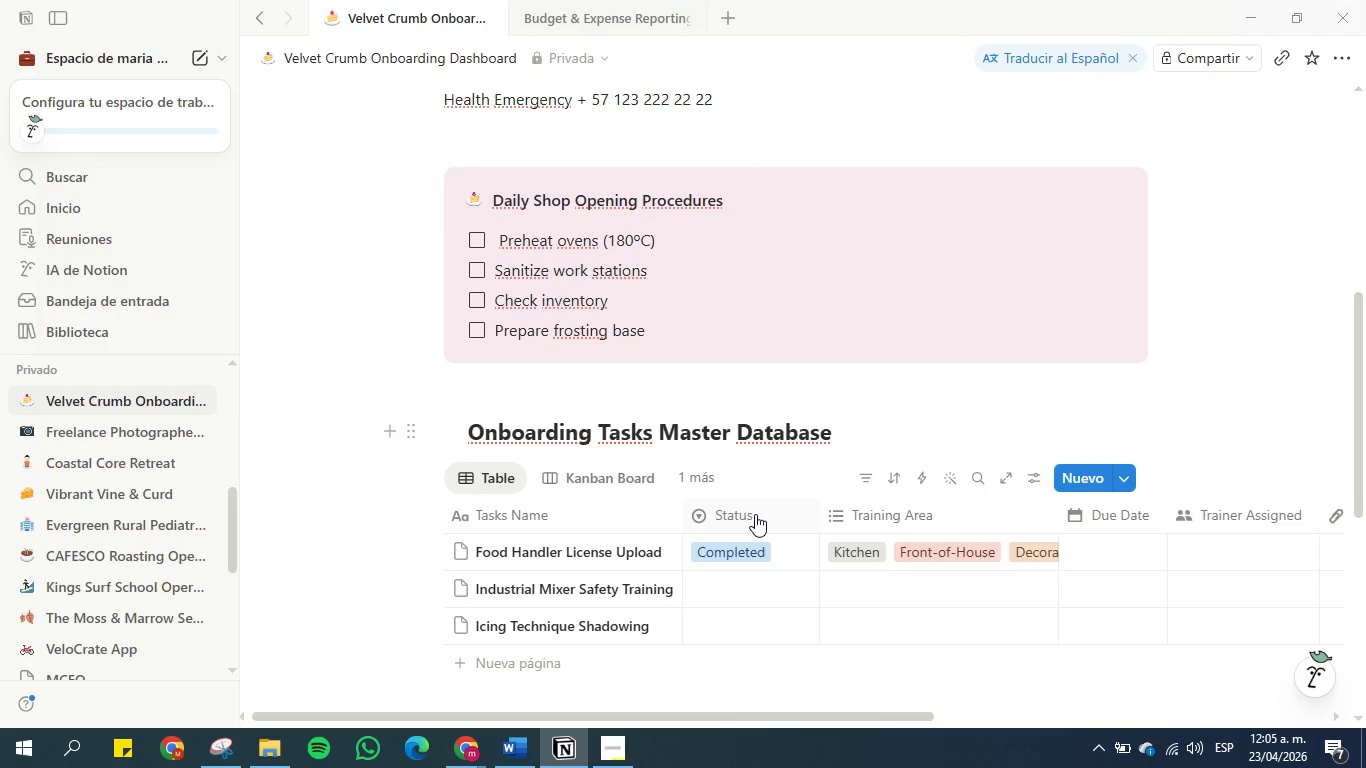 
left_click([733, 548])
 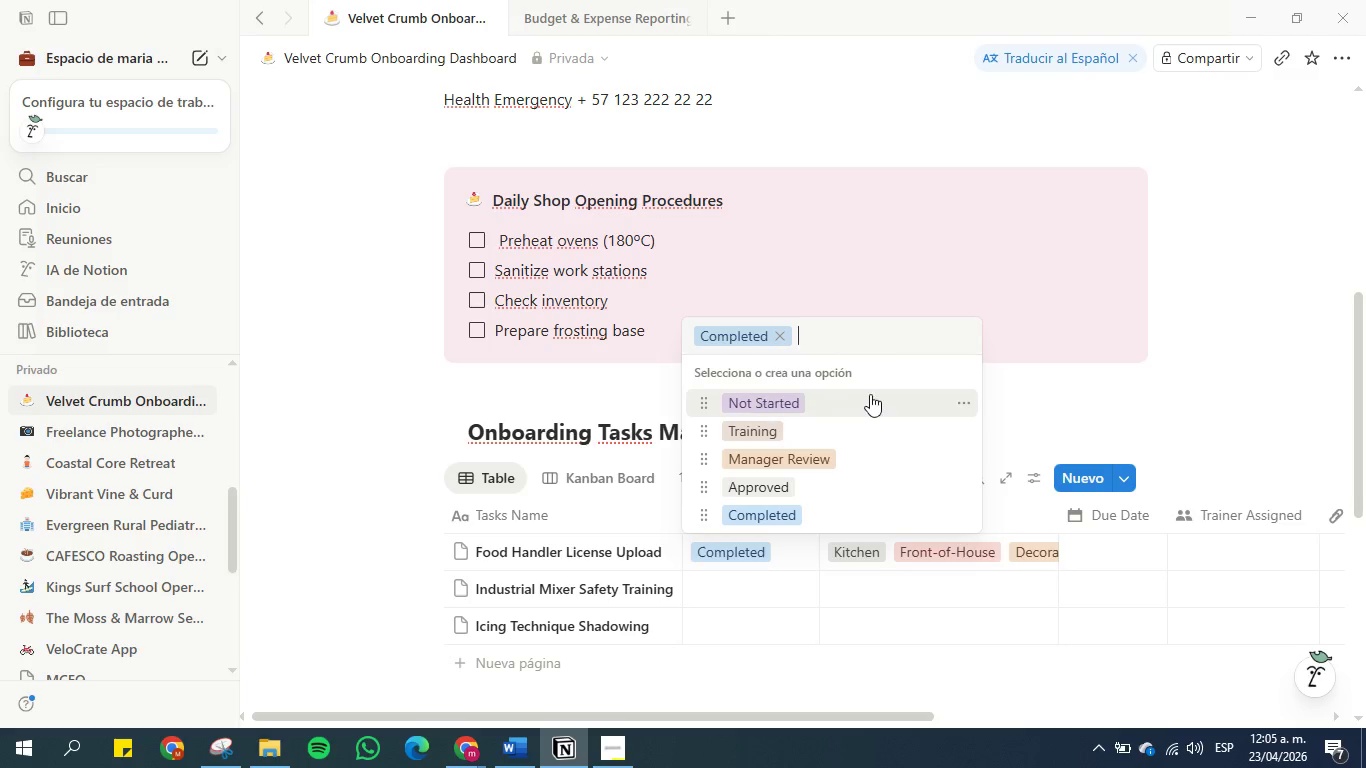 
left_click([968, 405])
 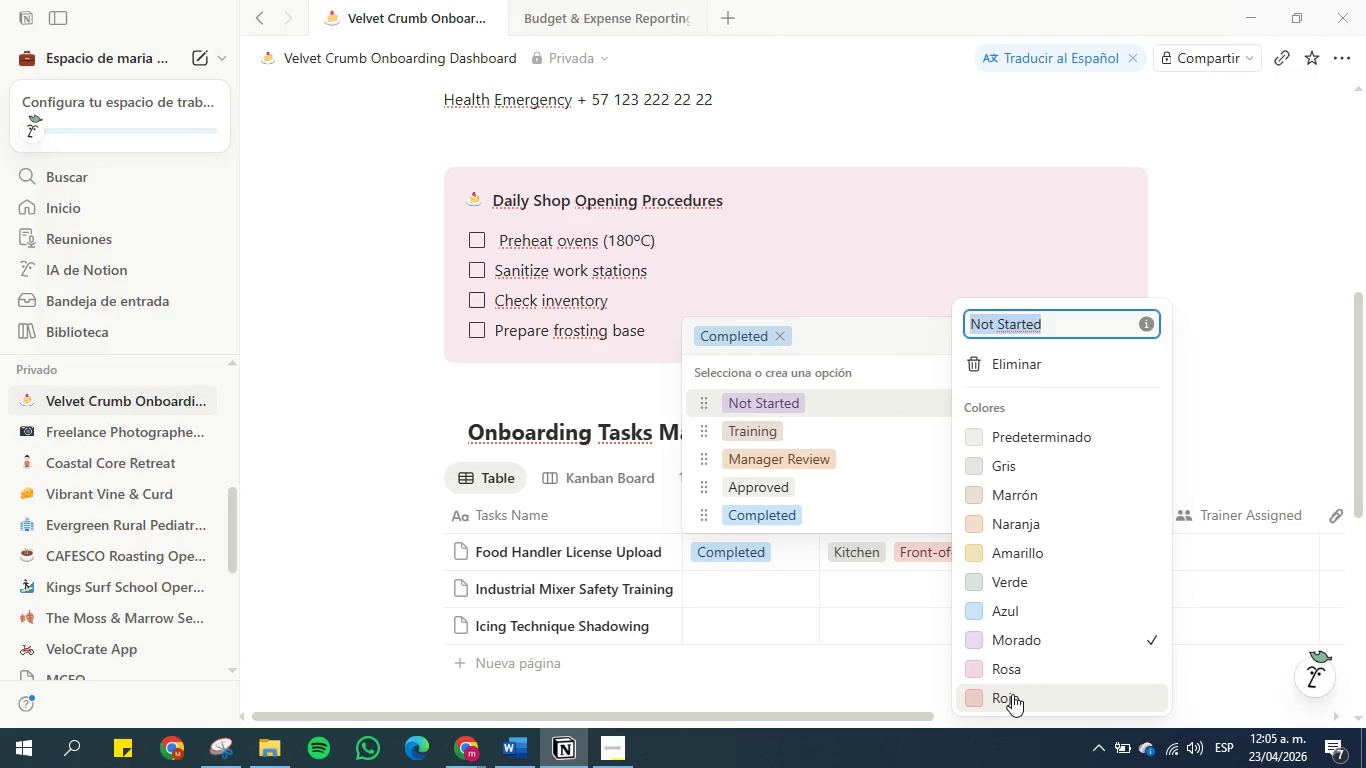 
left_click([1012, 694])
 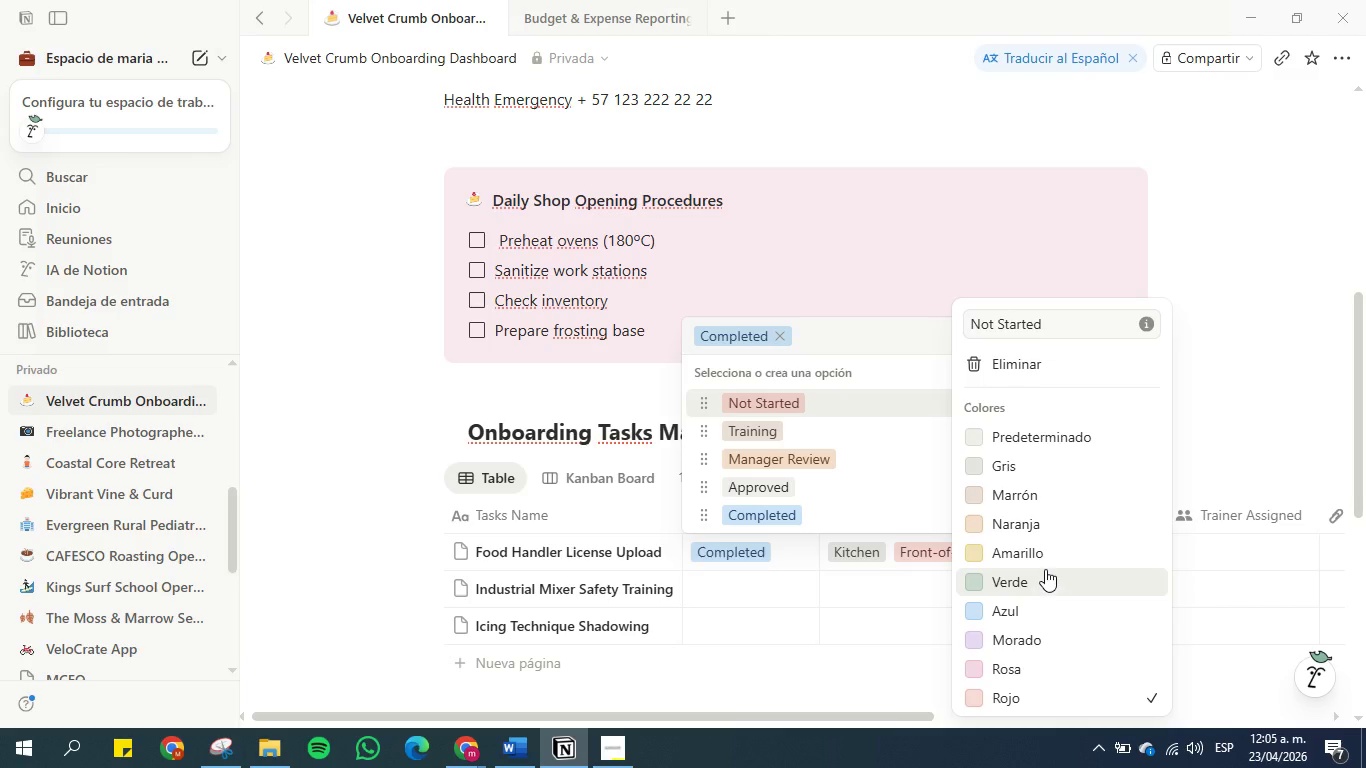 
wait(10.33)
 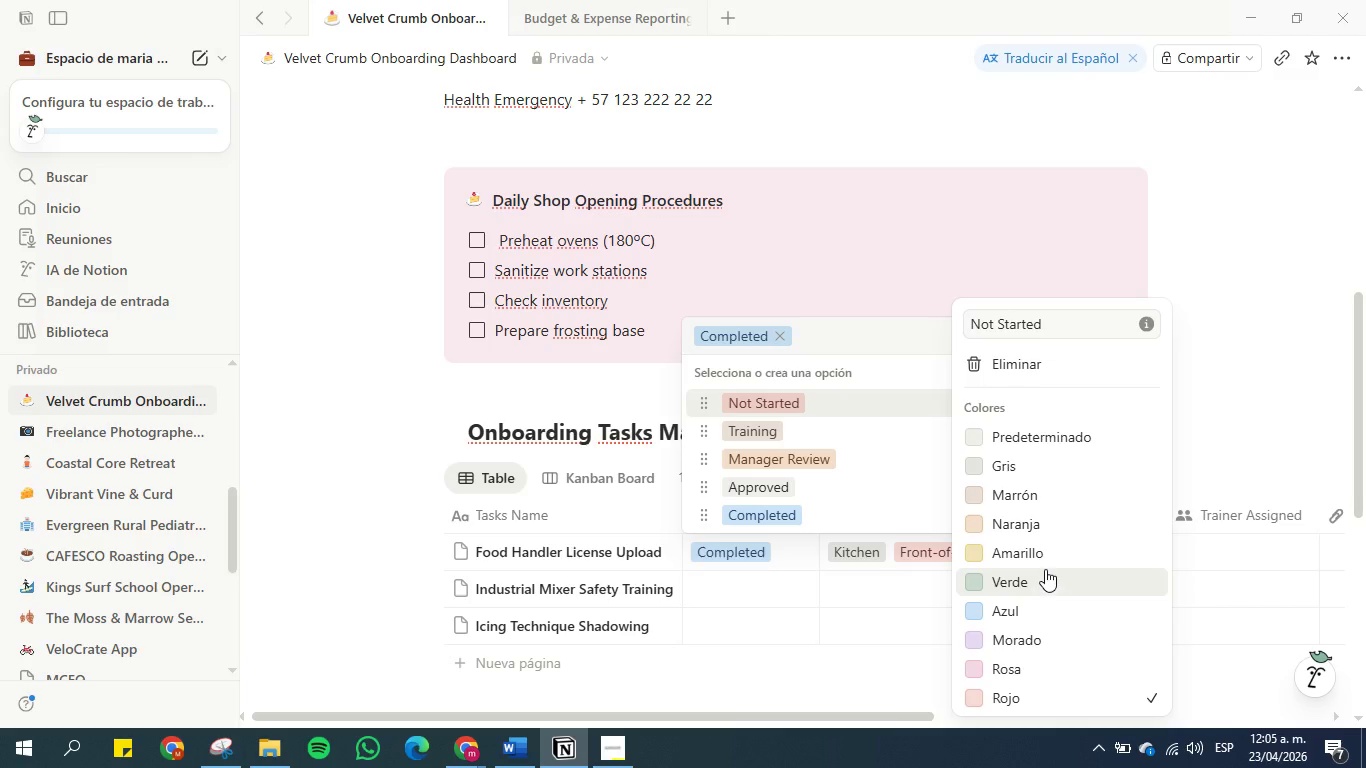 
left_click([879, 476])
 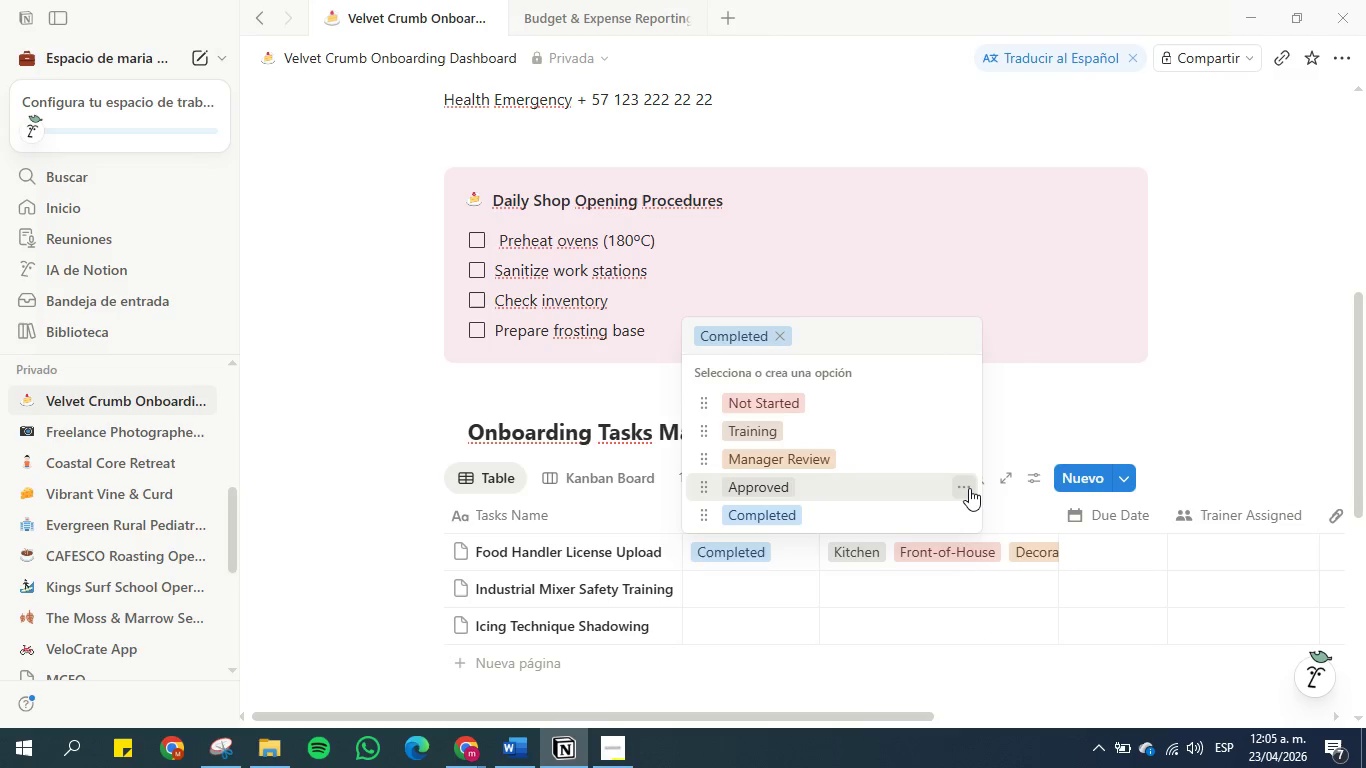 
left_click([969, 516])
 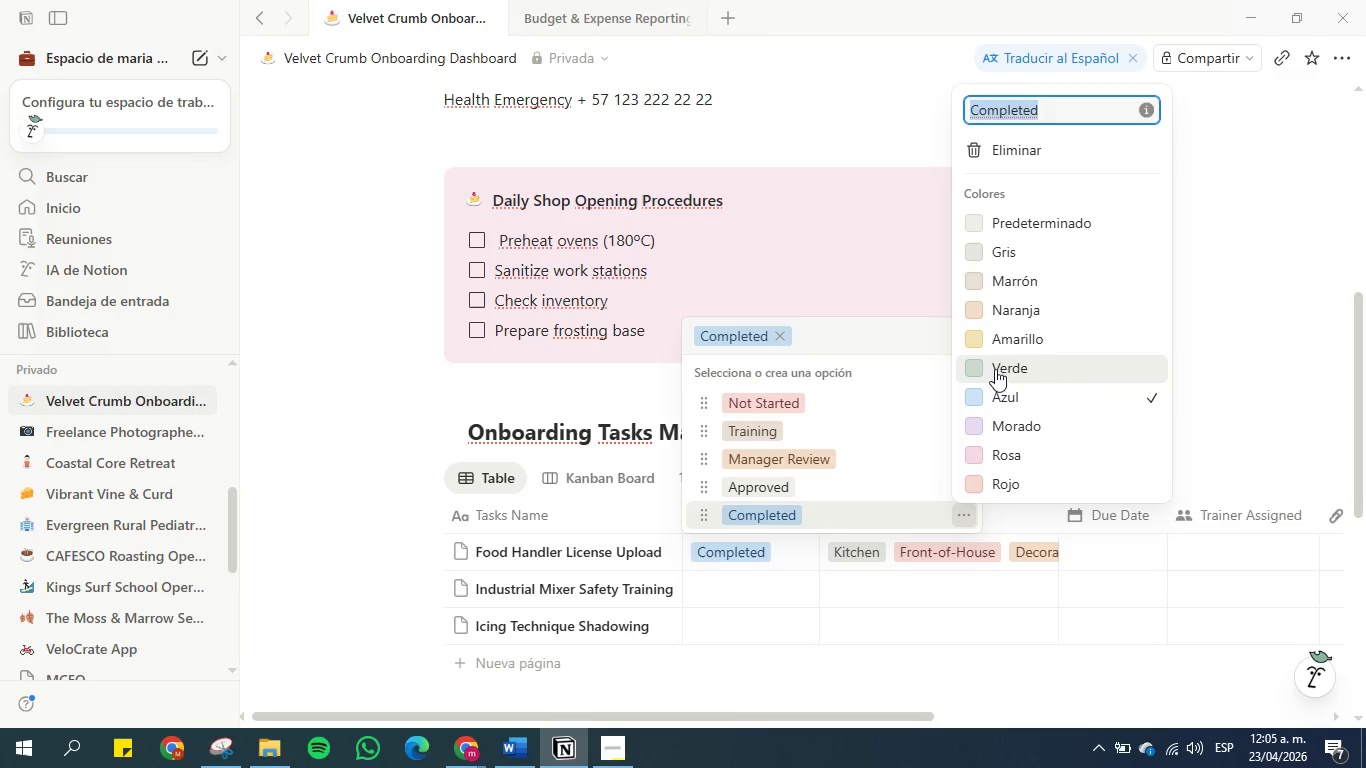 
left_click([995, 392])
 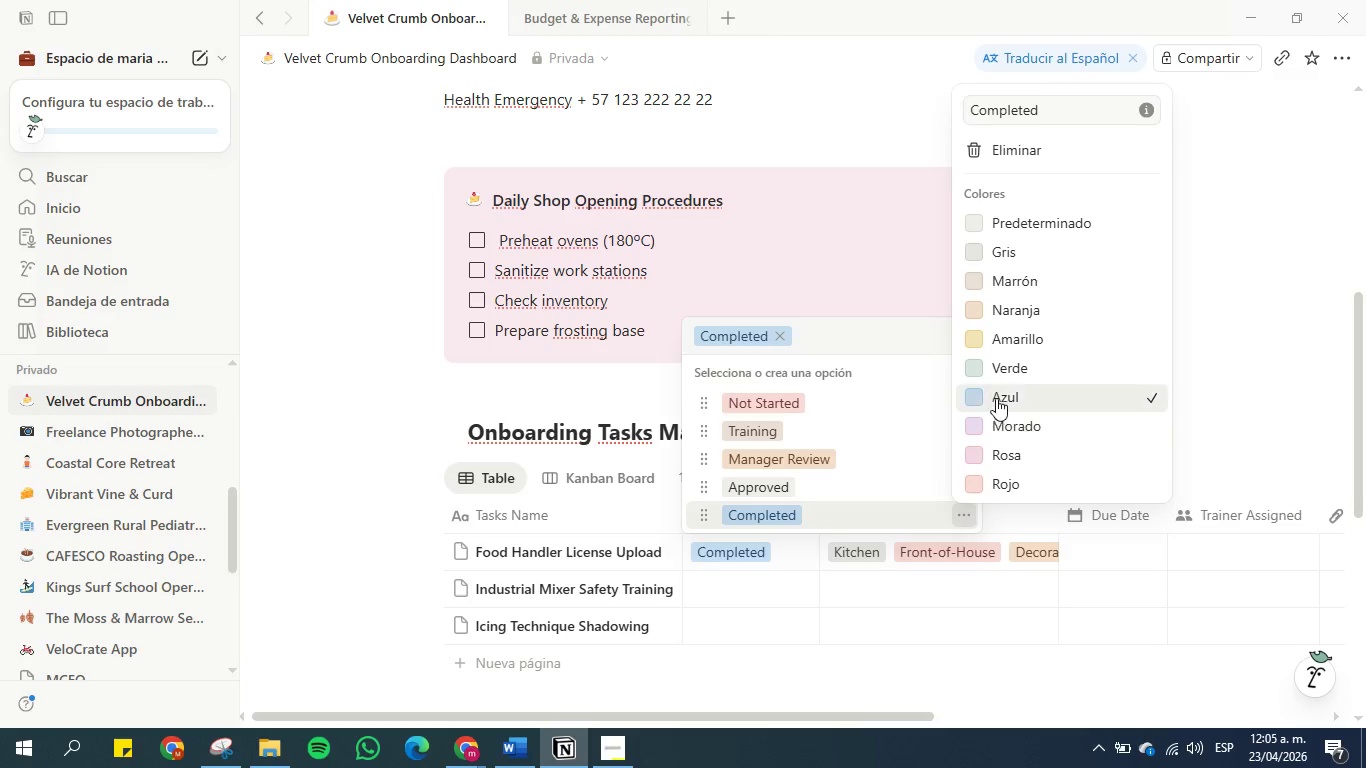 
left_click([1008, 366])
 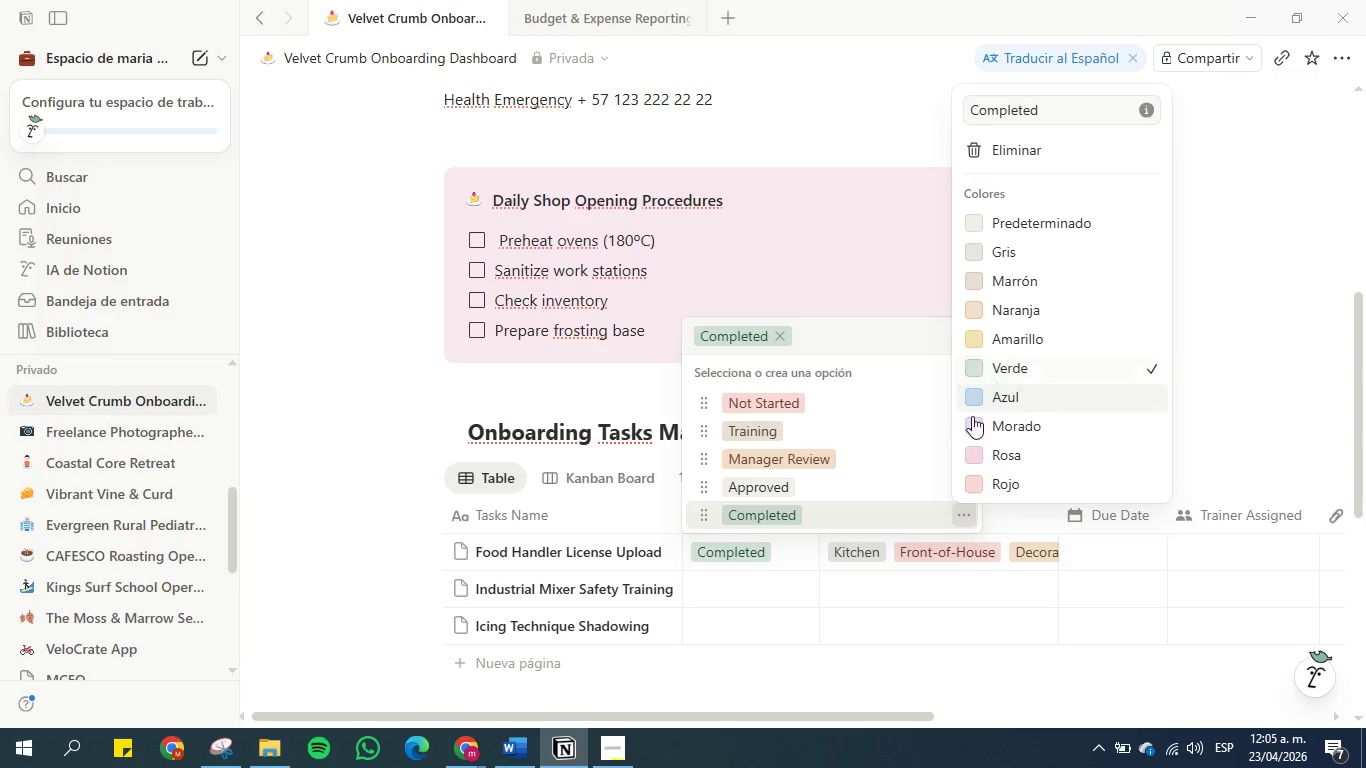 
left_click([906, 470])
 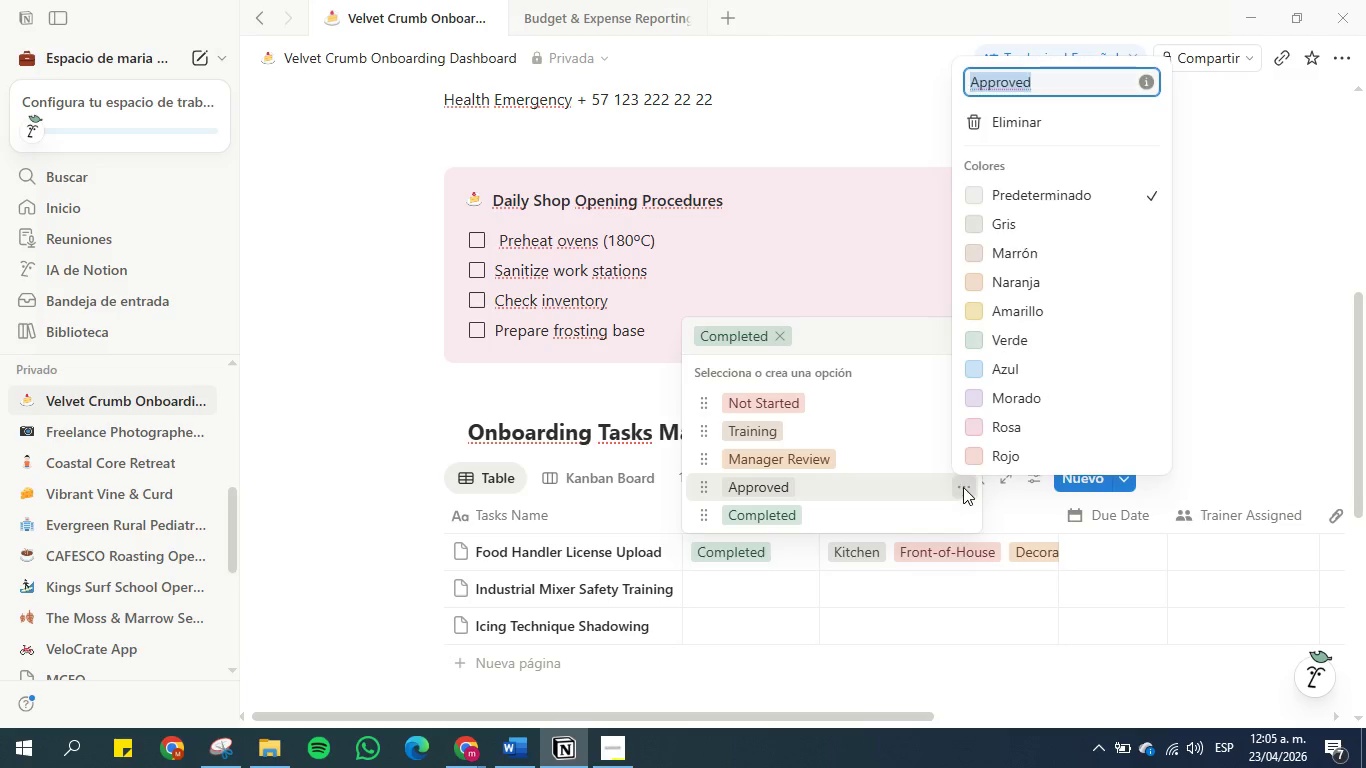 
left_click([1008, 373])
 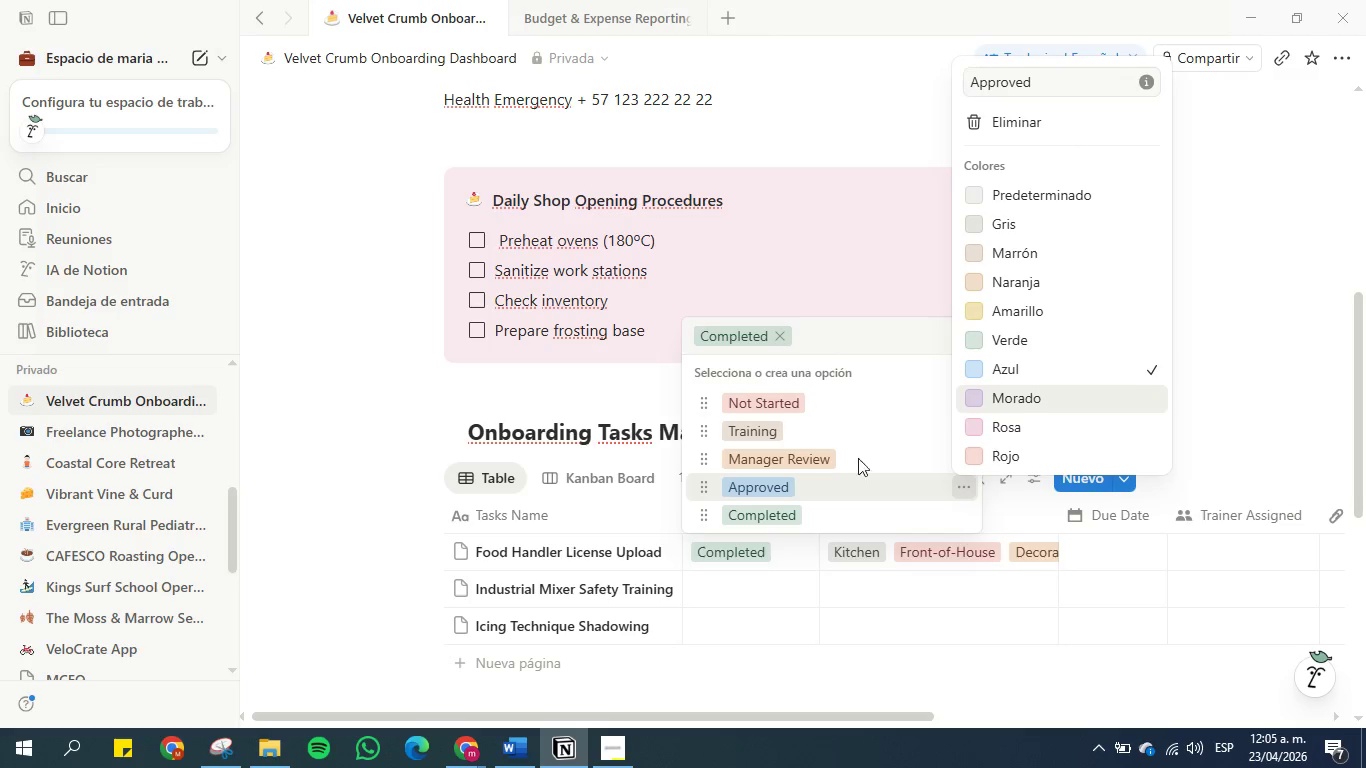 
left_click([850, 468])
 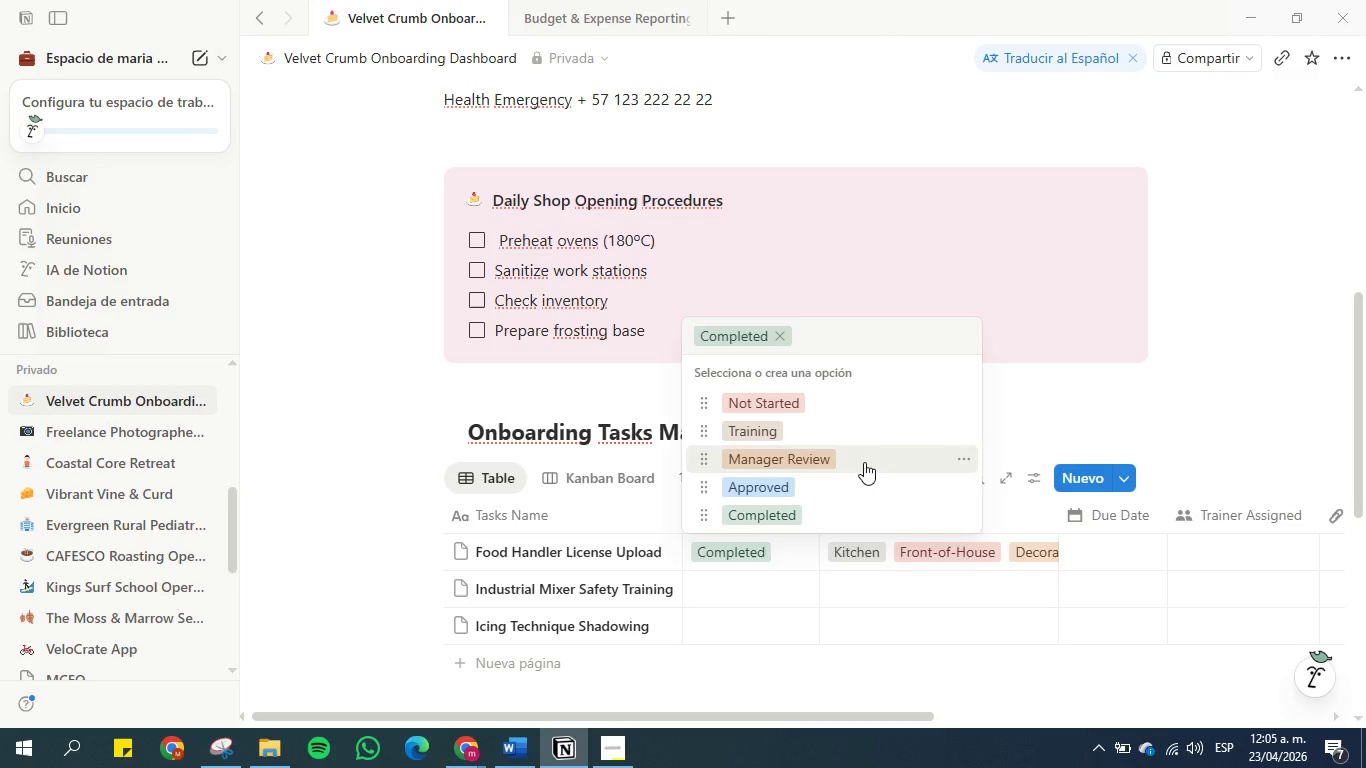 
mouse_move([980, 477])
 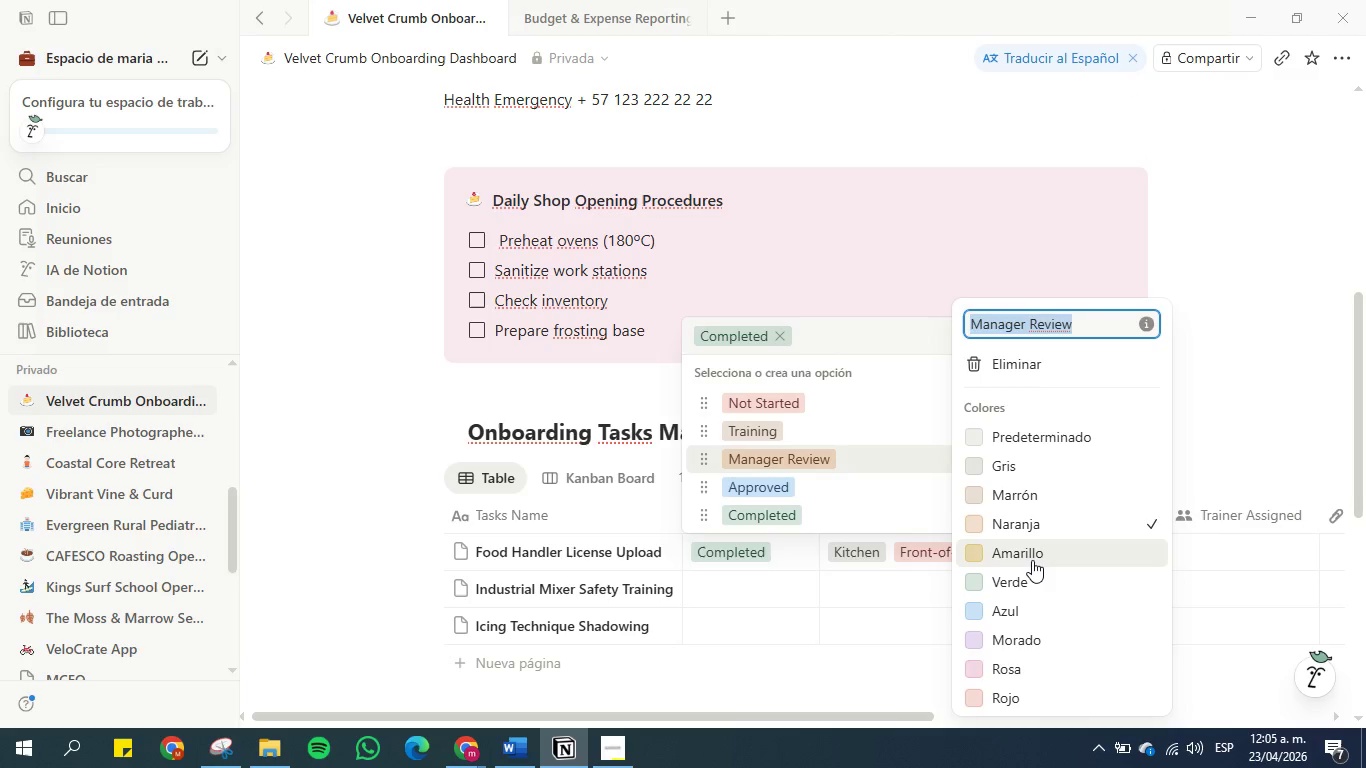 
left_click([1033, 560])
 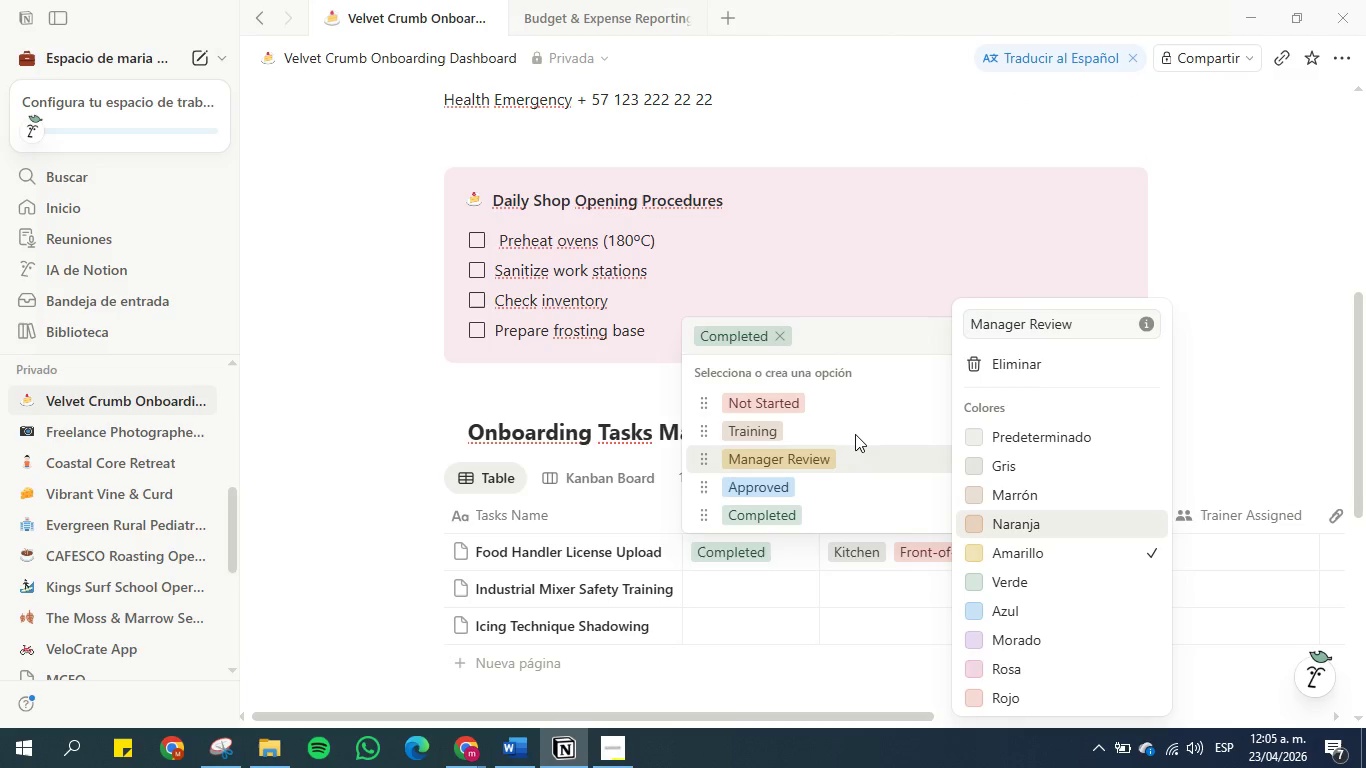 
left_click([855, 428])
 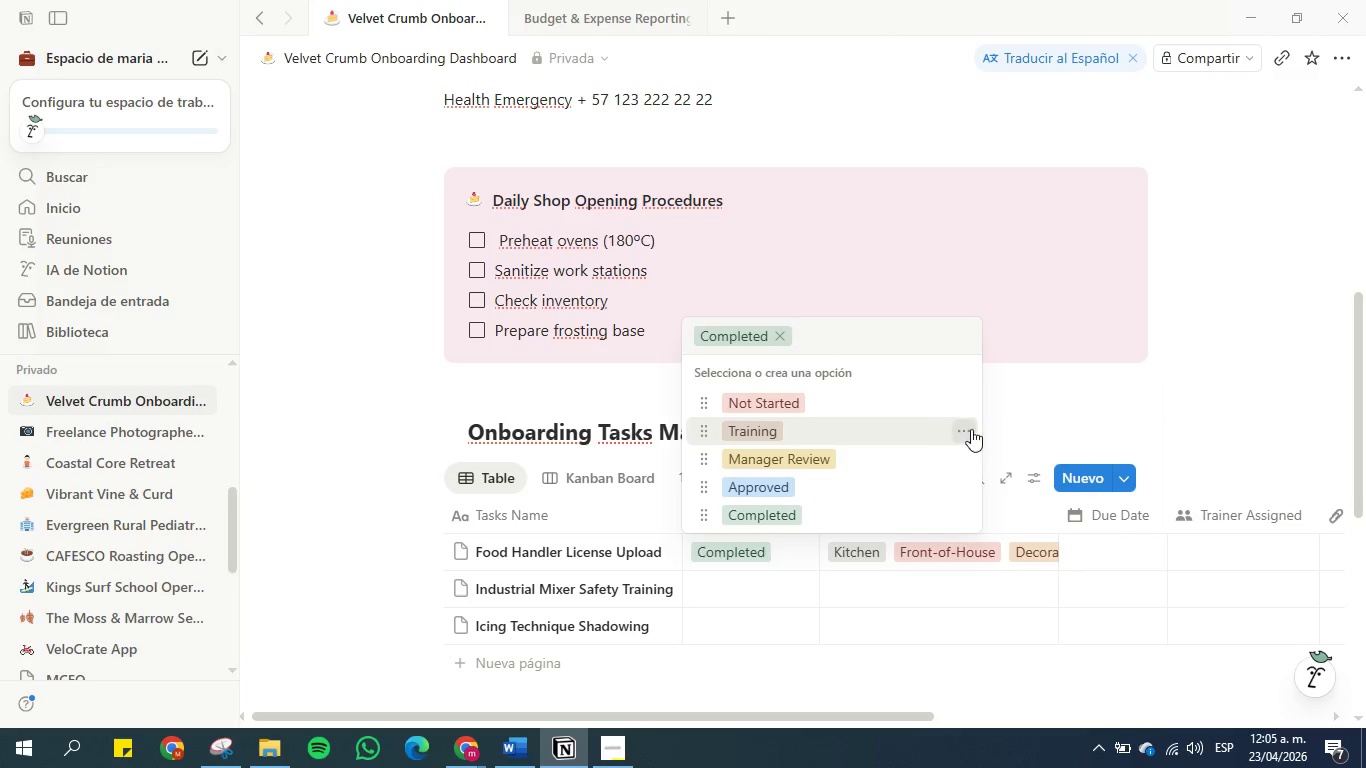 
left_click([978, 429])
 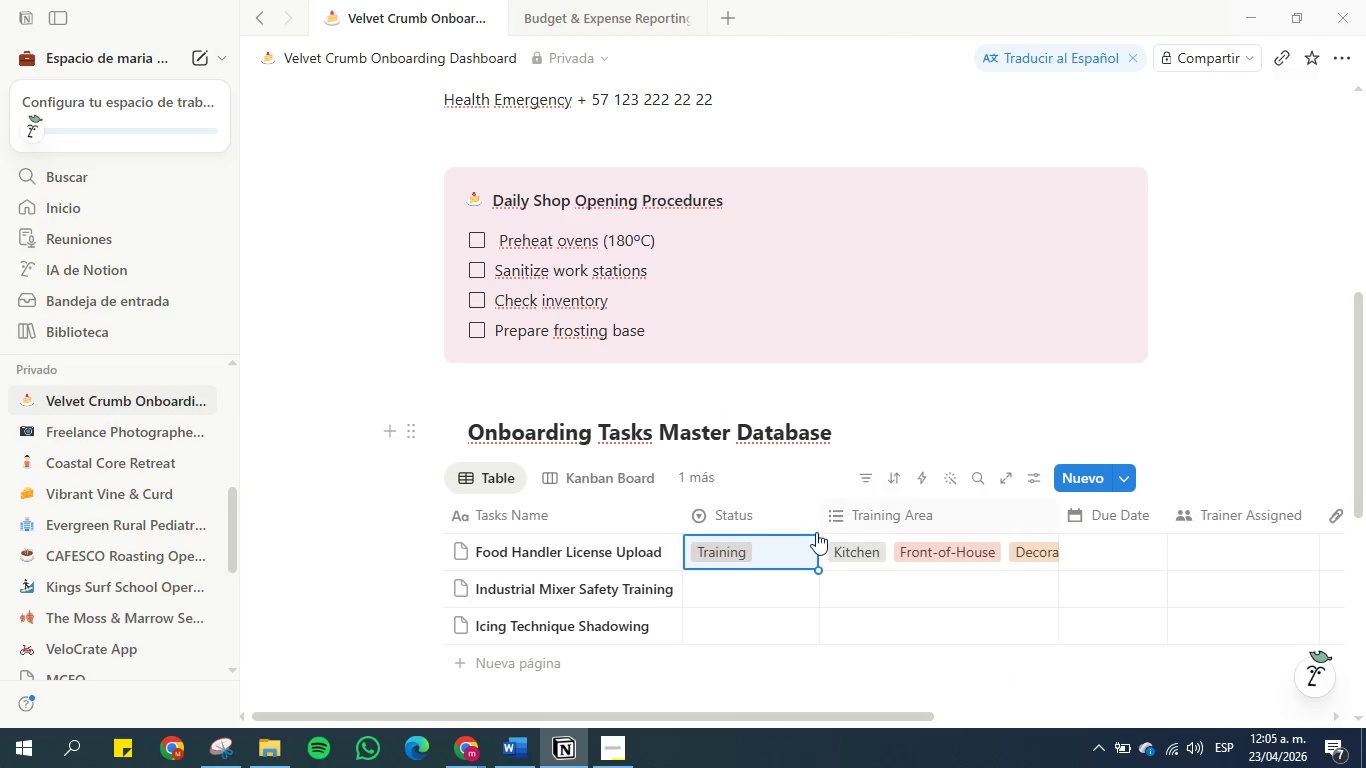 
left_click([781, 562])
 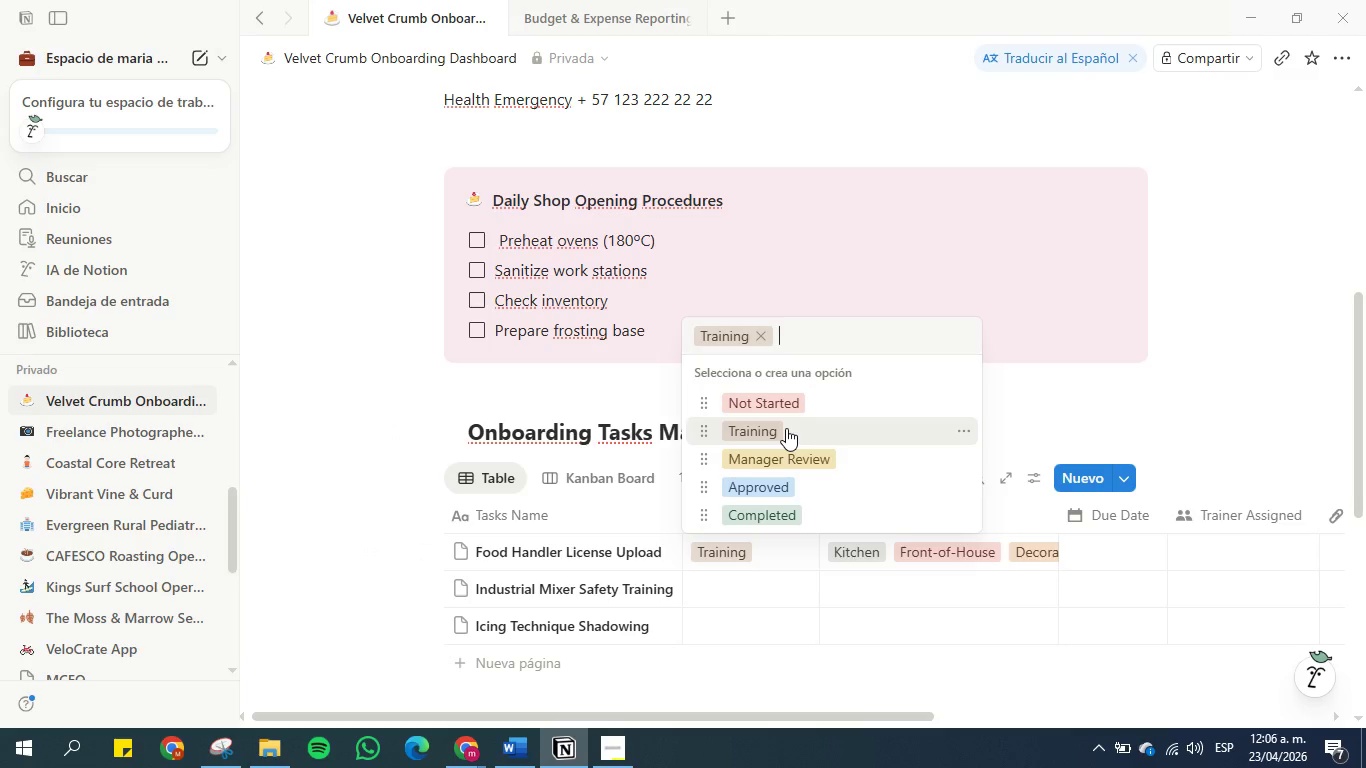 
wait(12.66)
 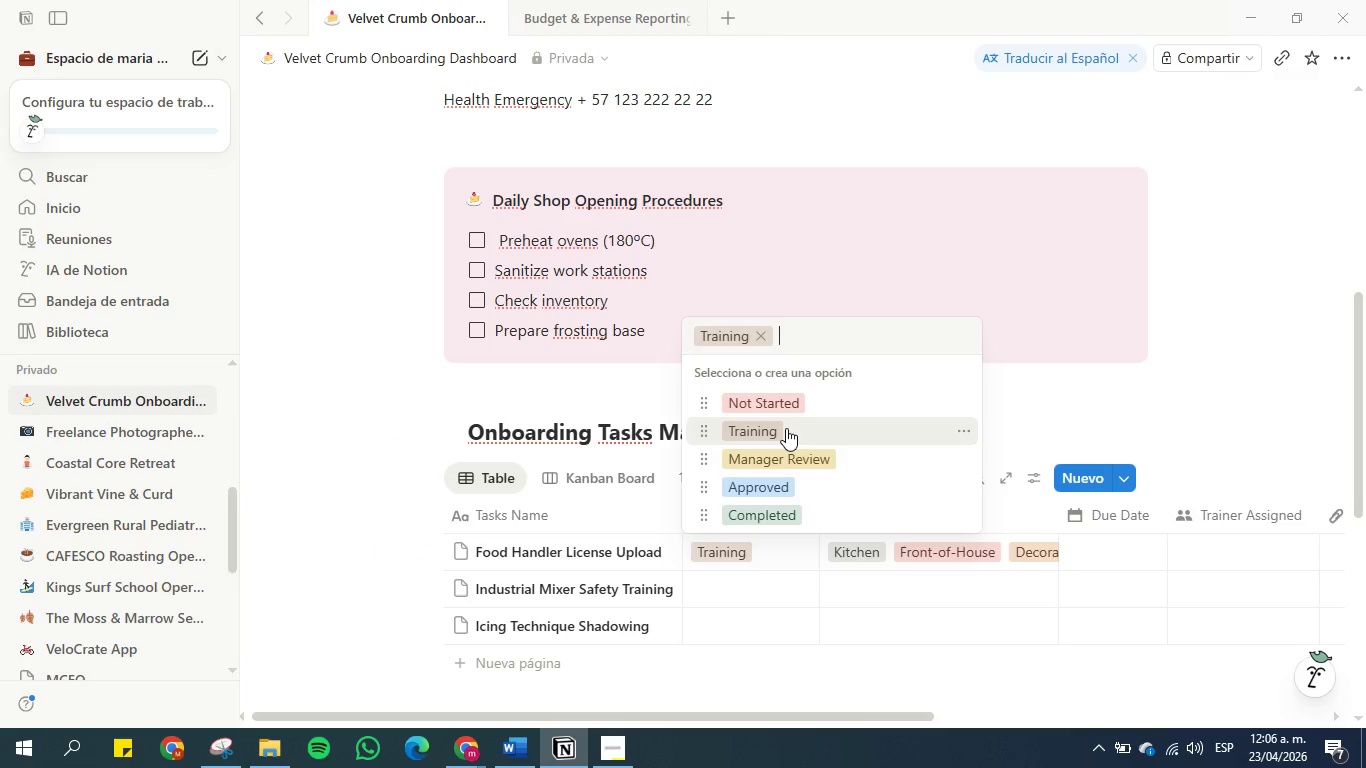 
left_click([514, 746])
 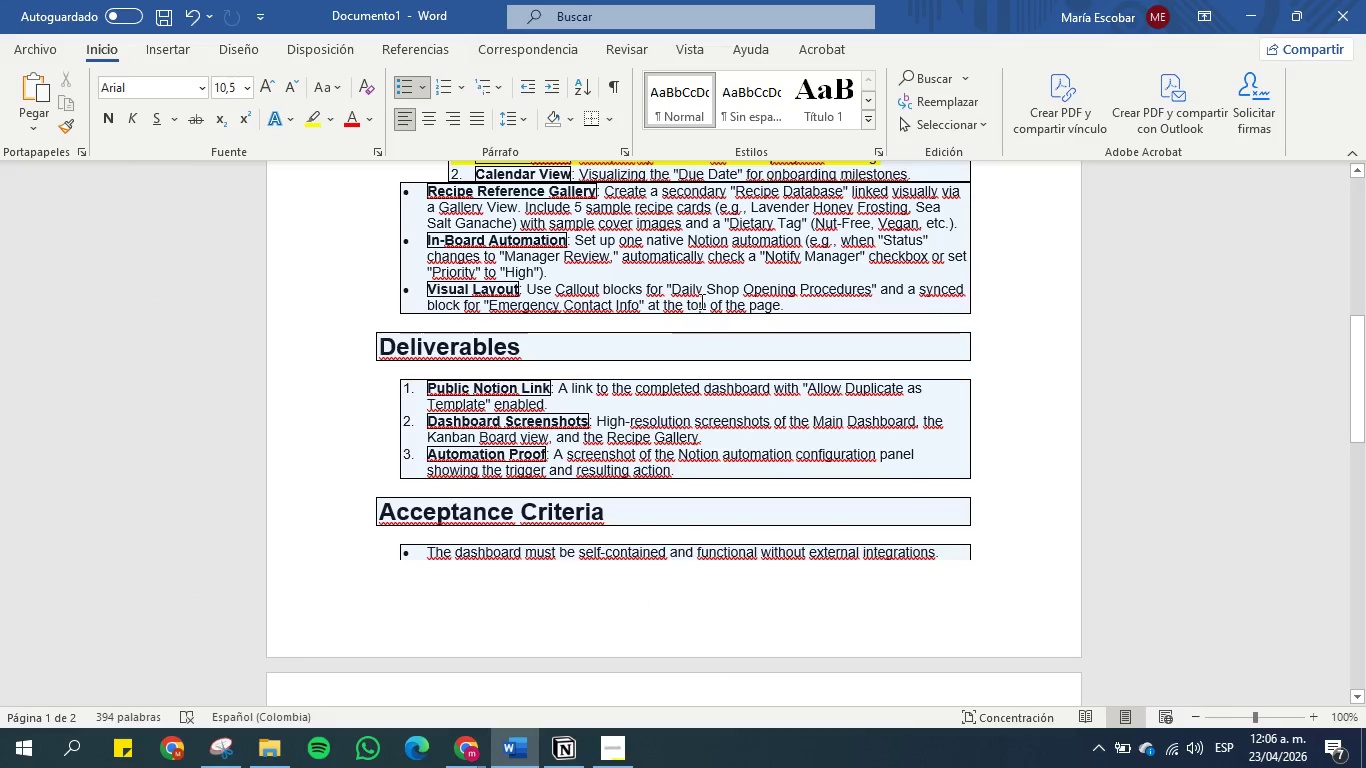 
scroll: coordinate [808, 360], scroll_direction: up, amount: 3.0
 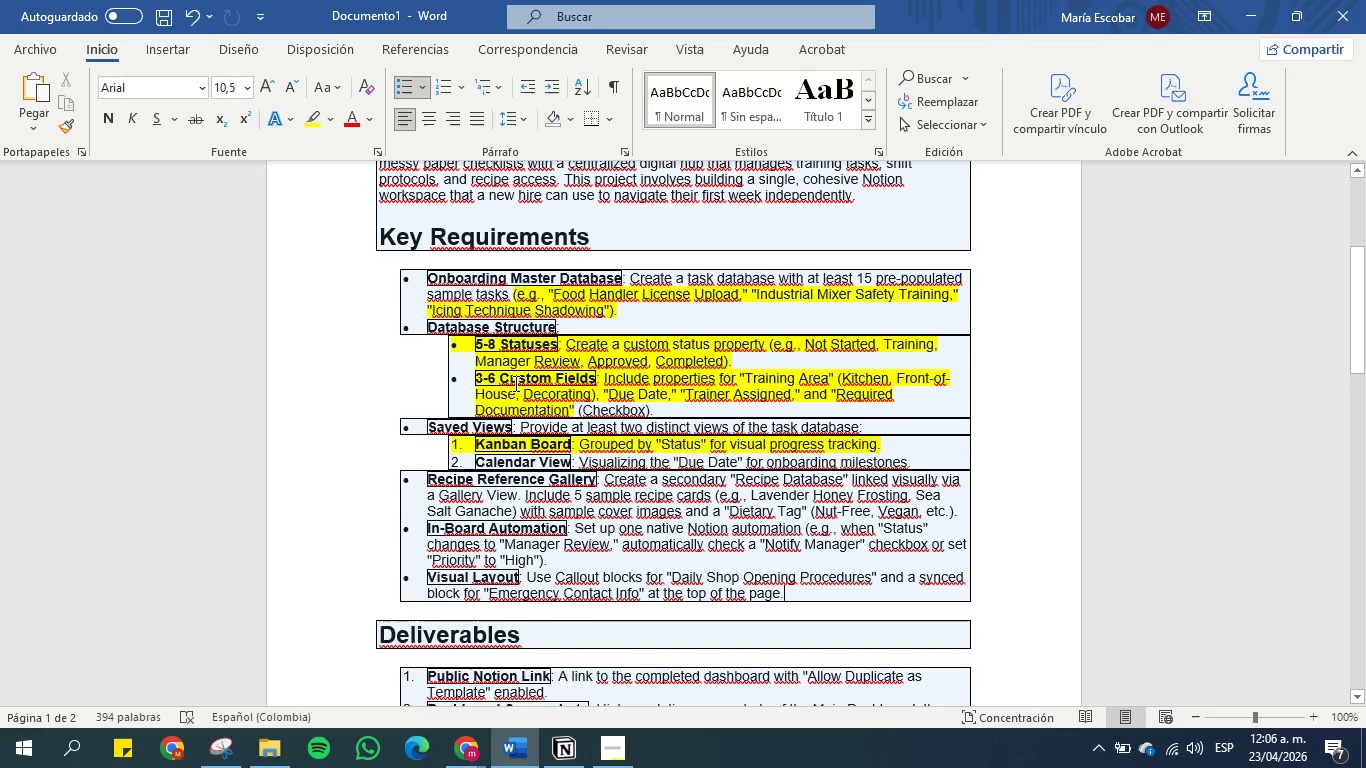 
wait(18.87)
 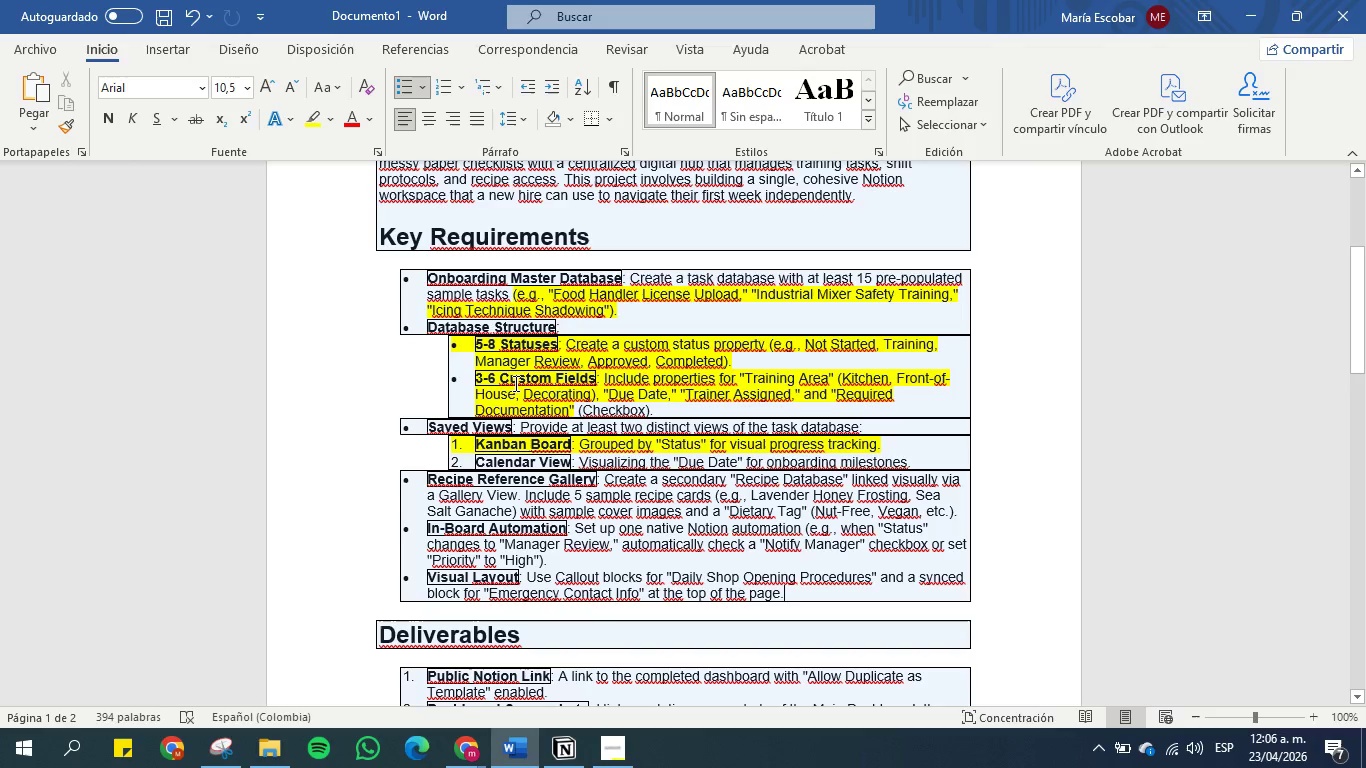 
mouse_move([560, 734])
 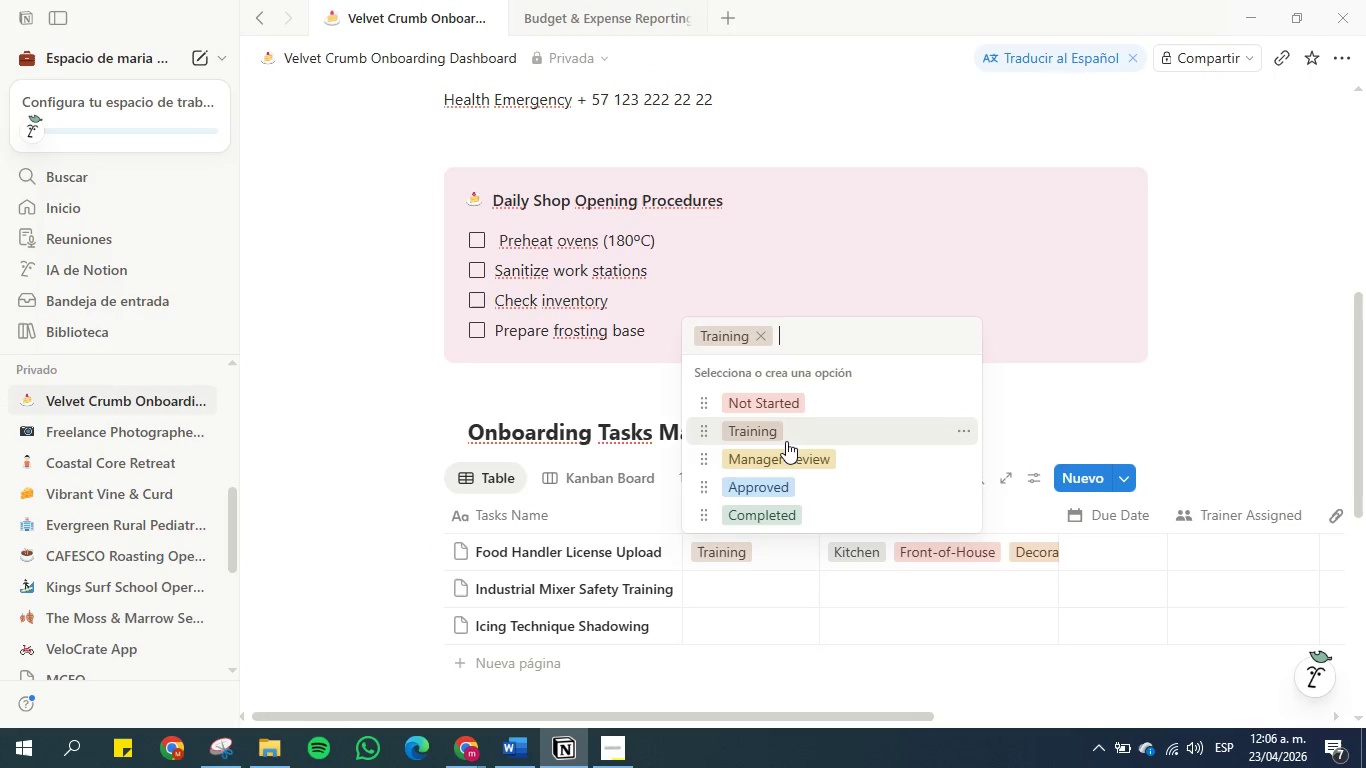 
wait(15.26)
 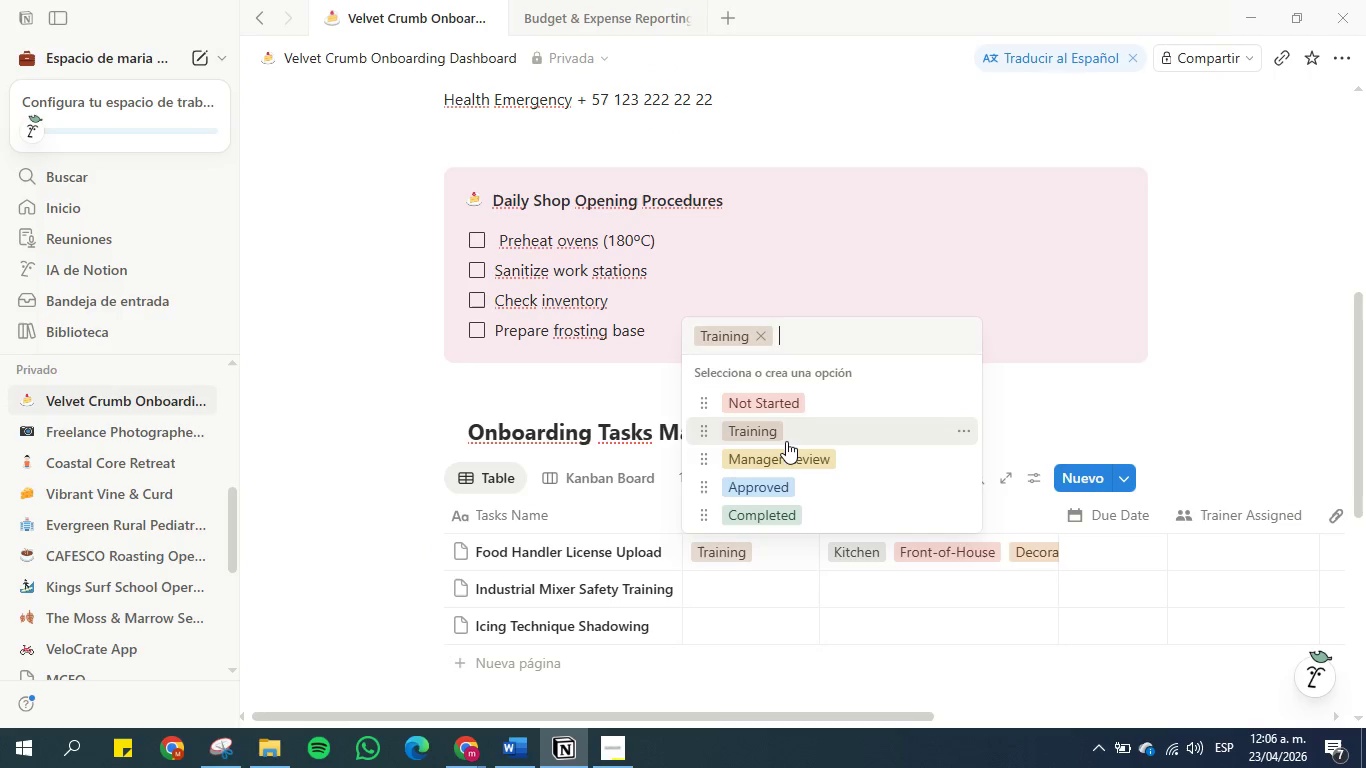 
left_click([494, 755])
 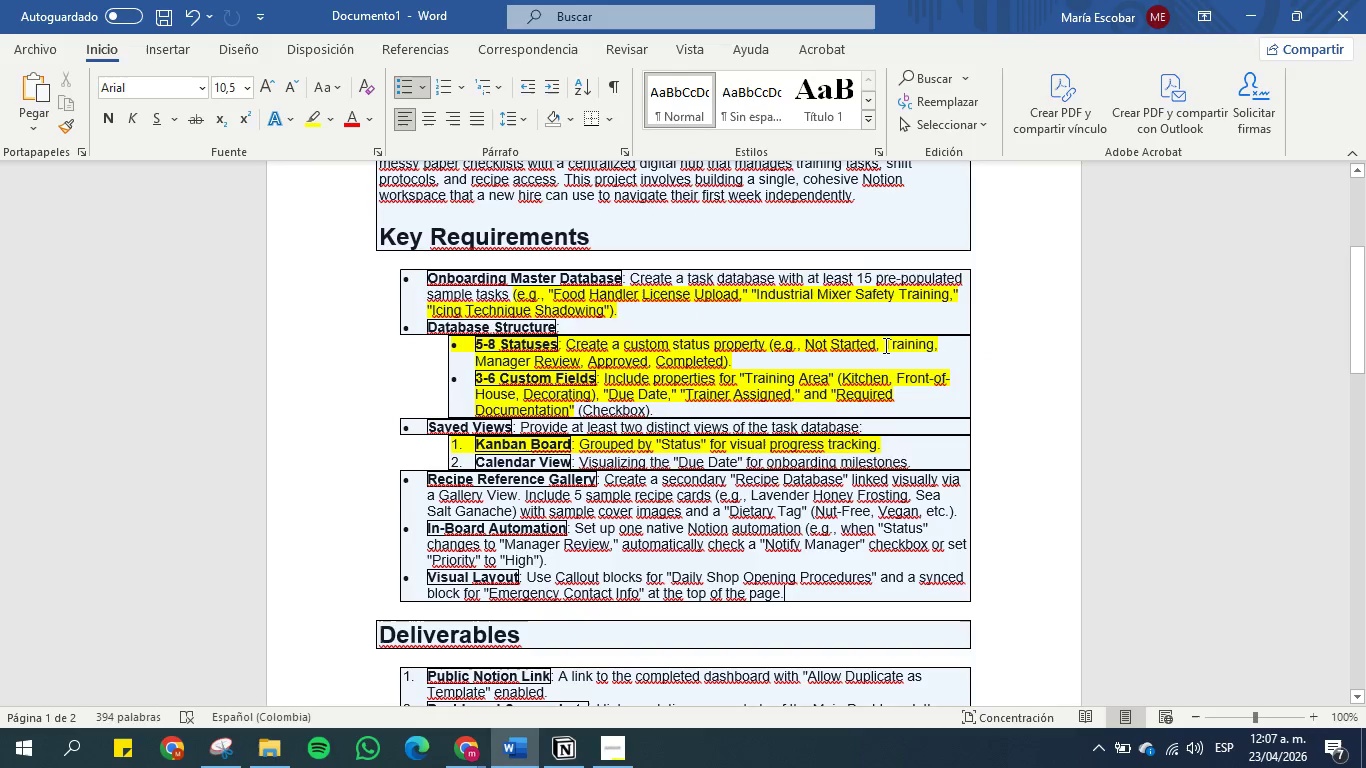 
wait(7.62)
 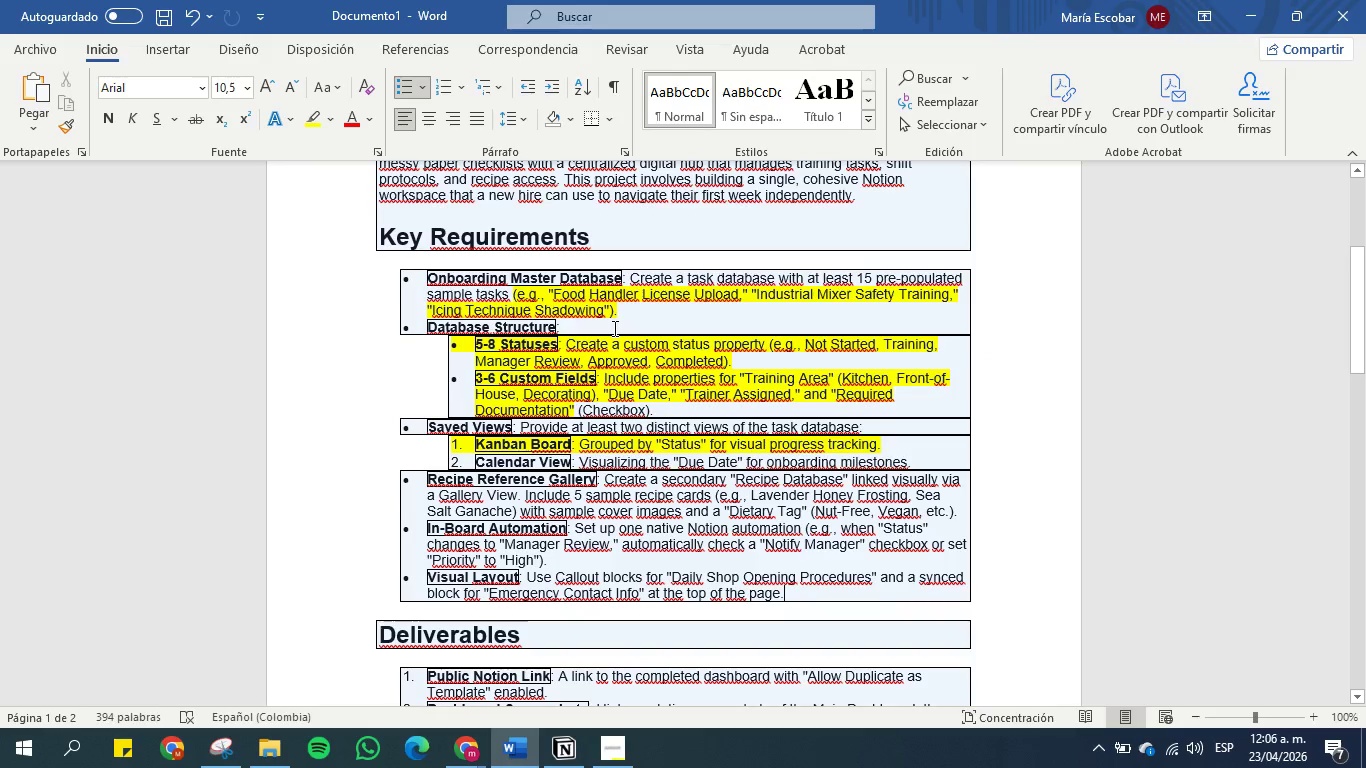 
left_click_drag(start_coordinate=[884, 345], to_coordinate=[930, 345])
 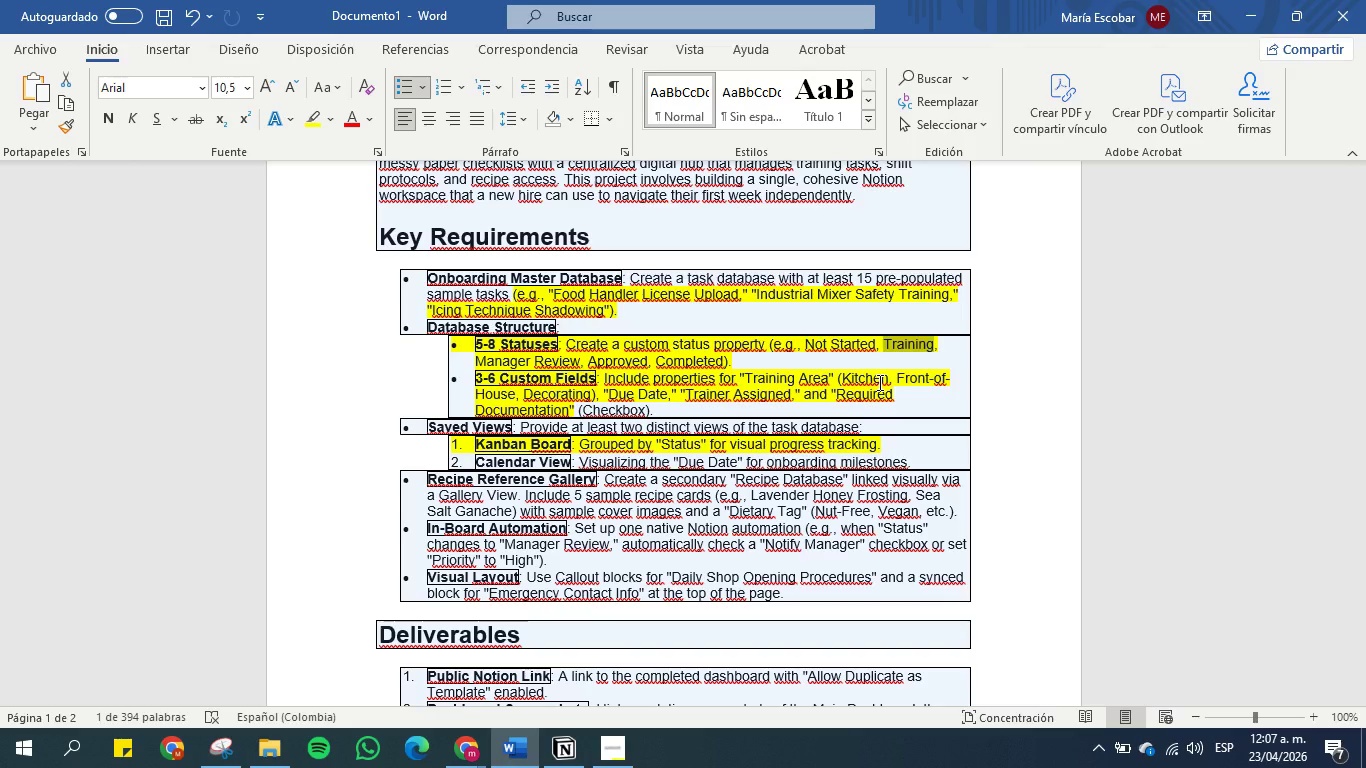 
wait(42.39)
 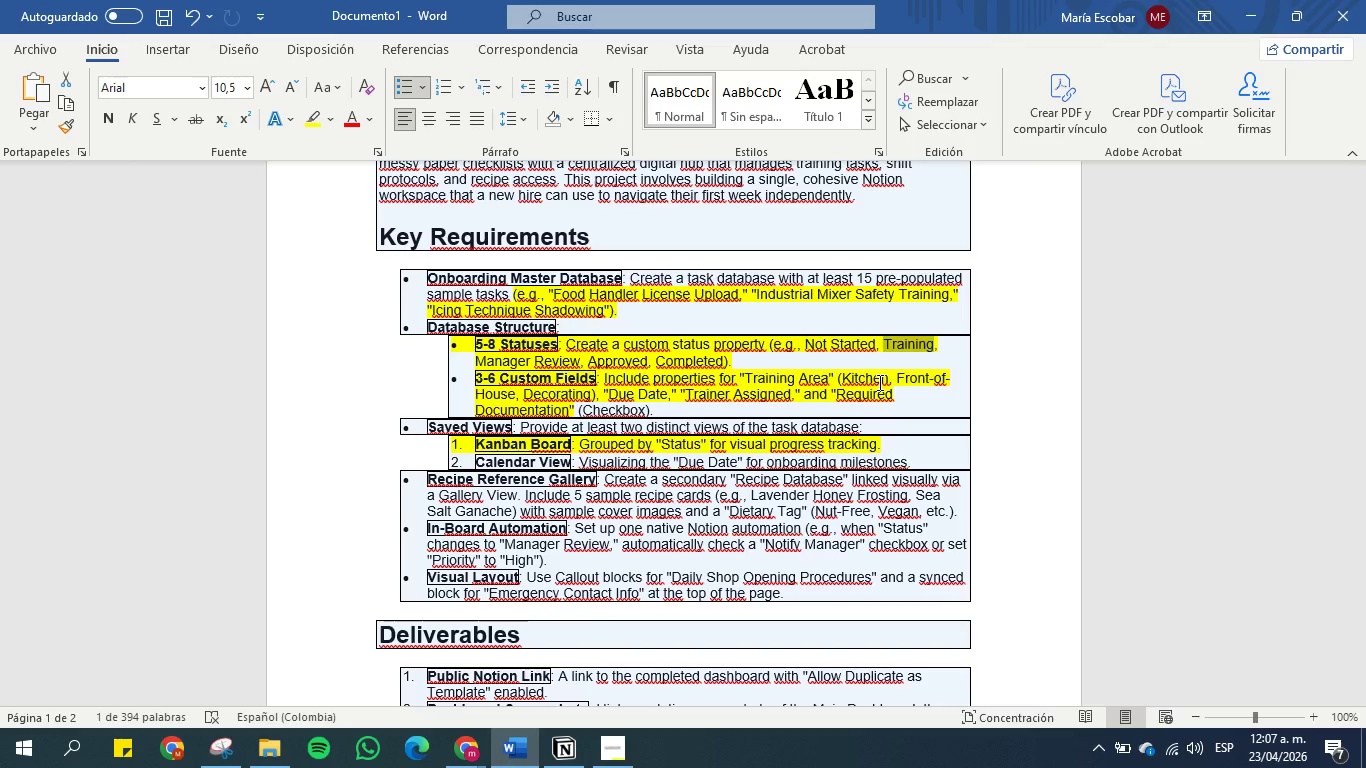 
left_click([860, 376])
 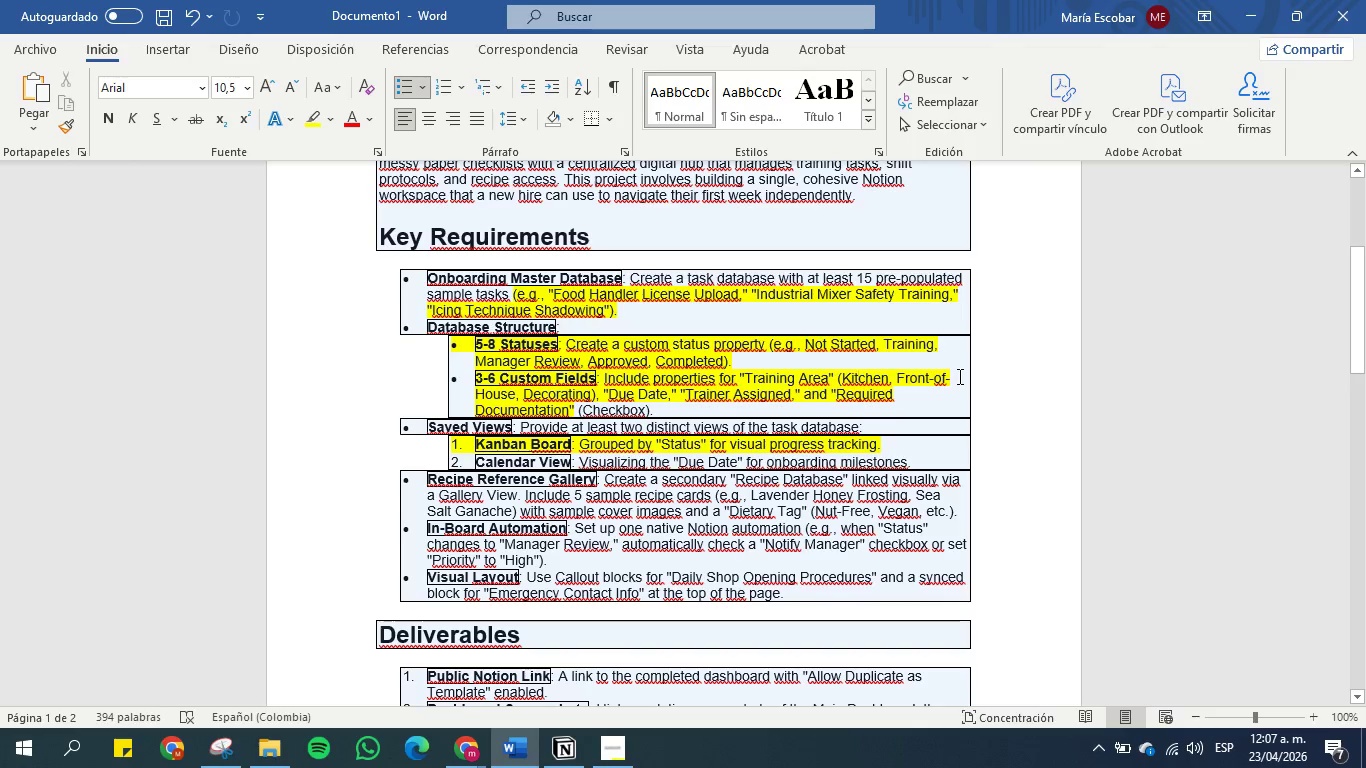 
wait(8.41)
 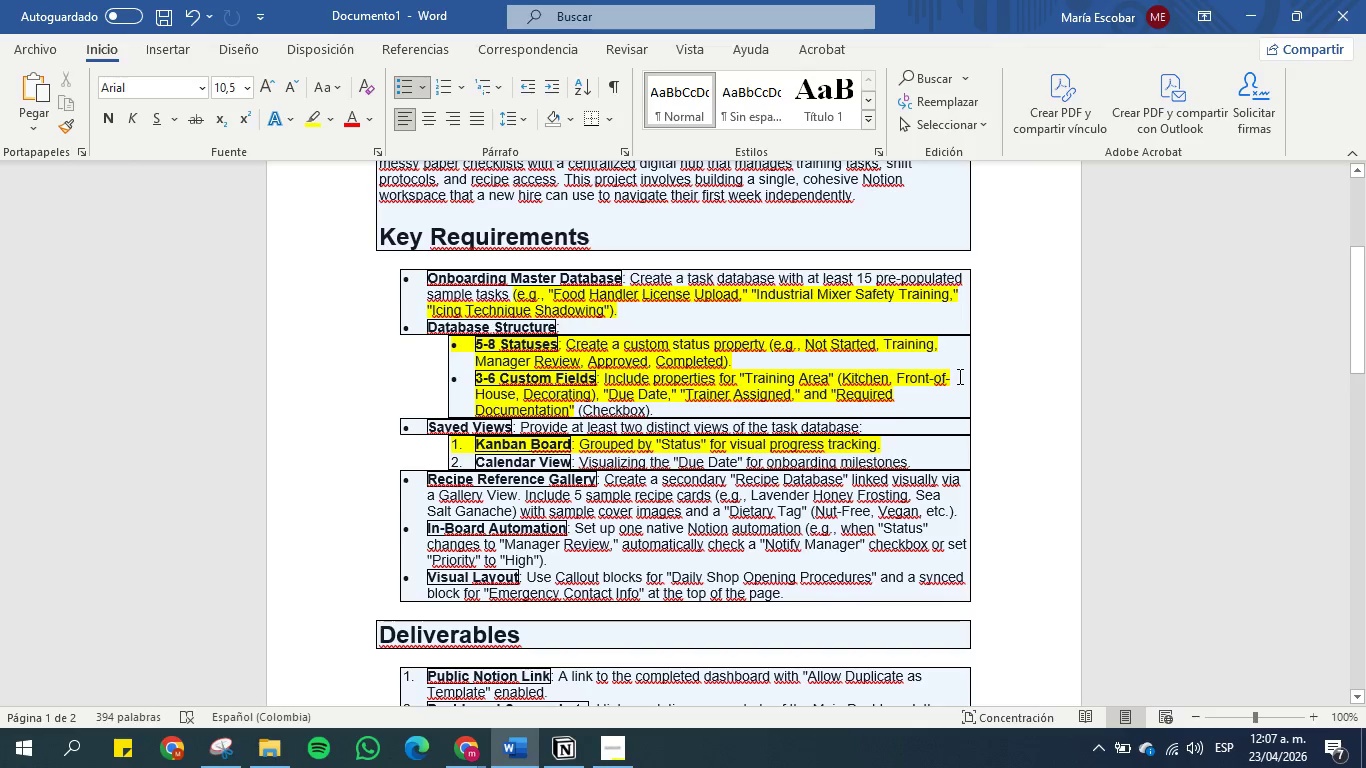 
left_click([565, 396])
 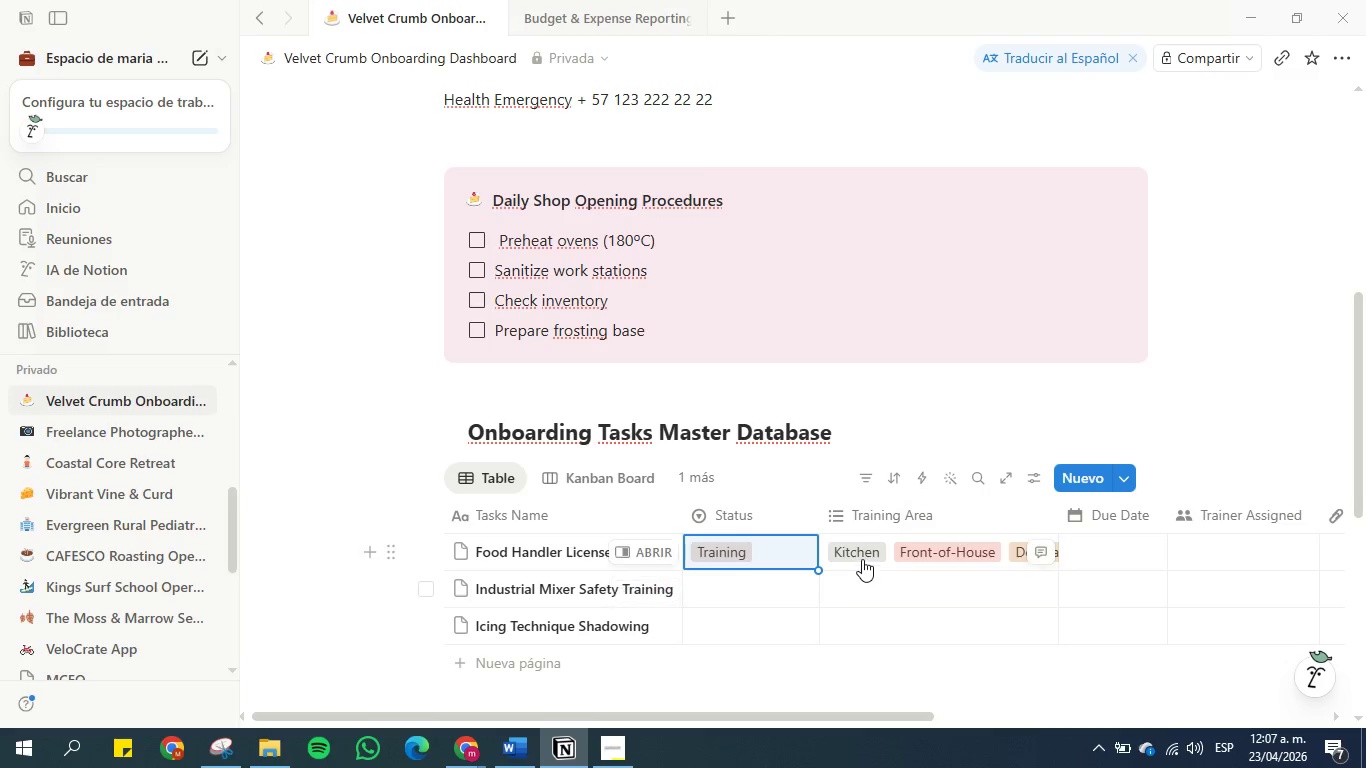 
left_click([859, 558])
 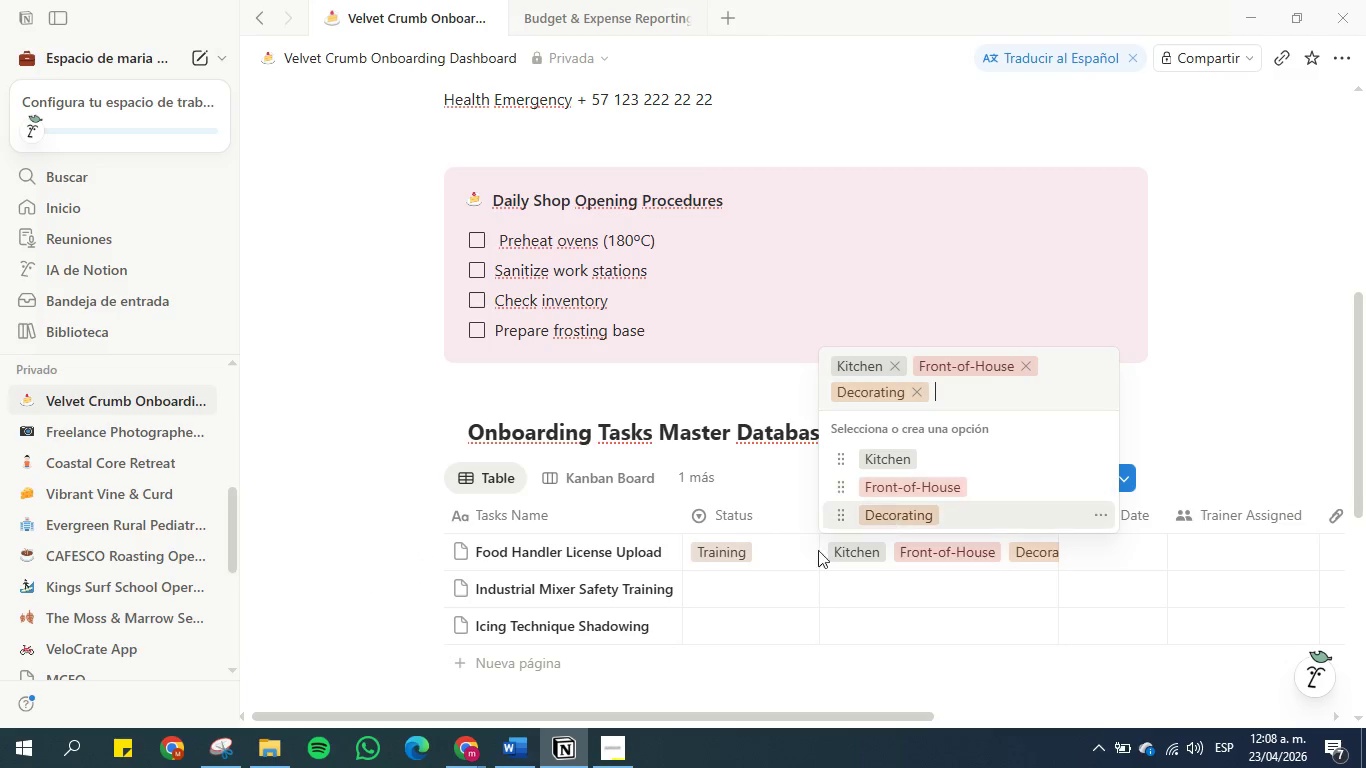 
left_click([759, 488])
 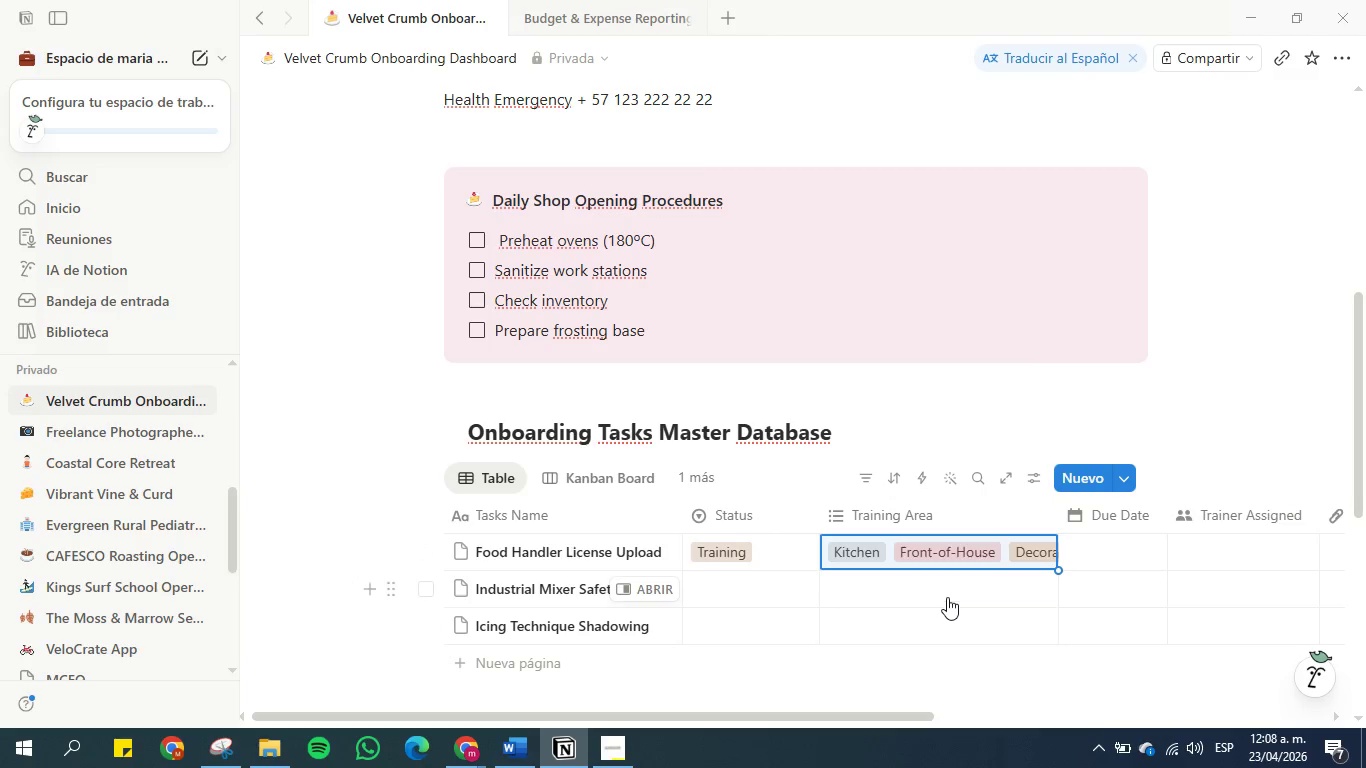 
wait(5.42)
 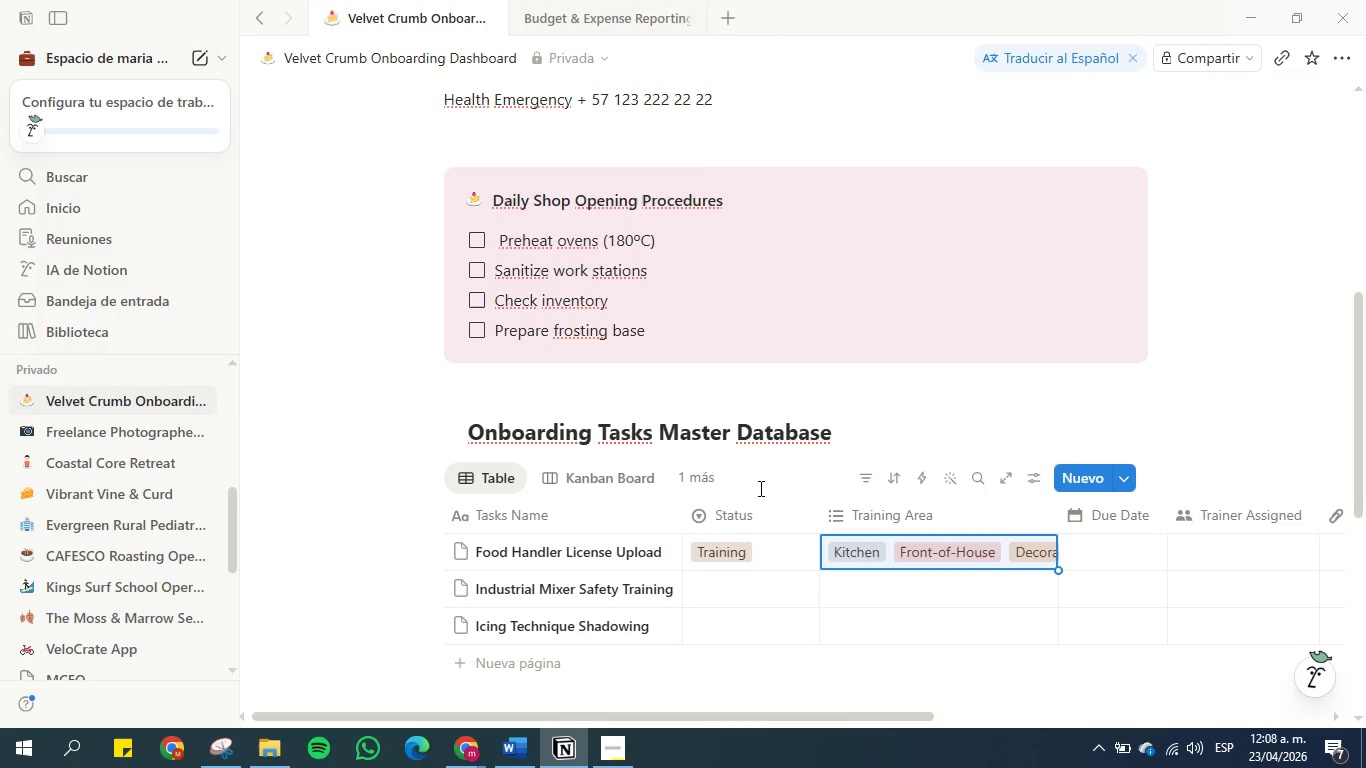 
scroll: coordinate [925, 582], scroll_direction: none, amount: 0.0
 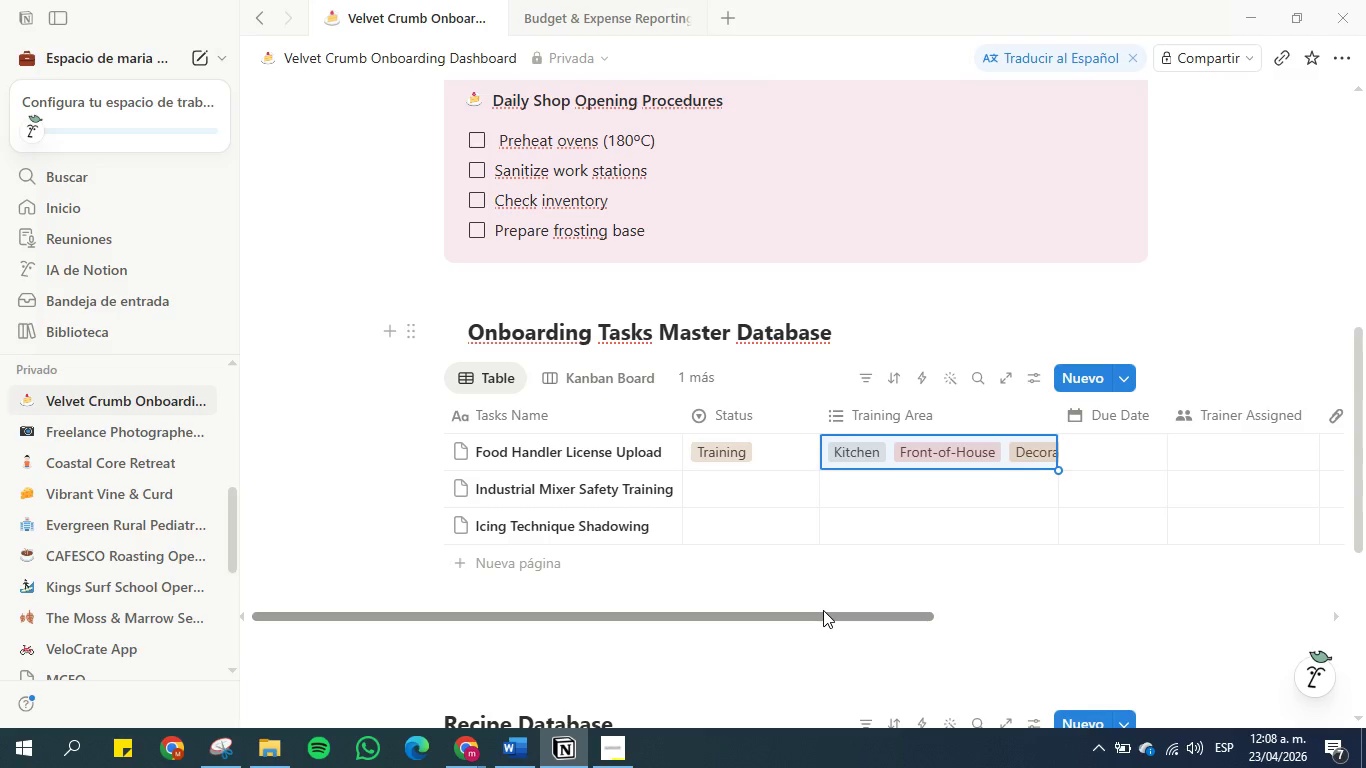 
left_click_drag(start_coordinate=[826, 615], to_coordinate=[1027, 604])
 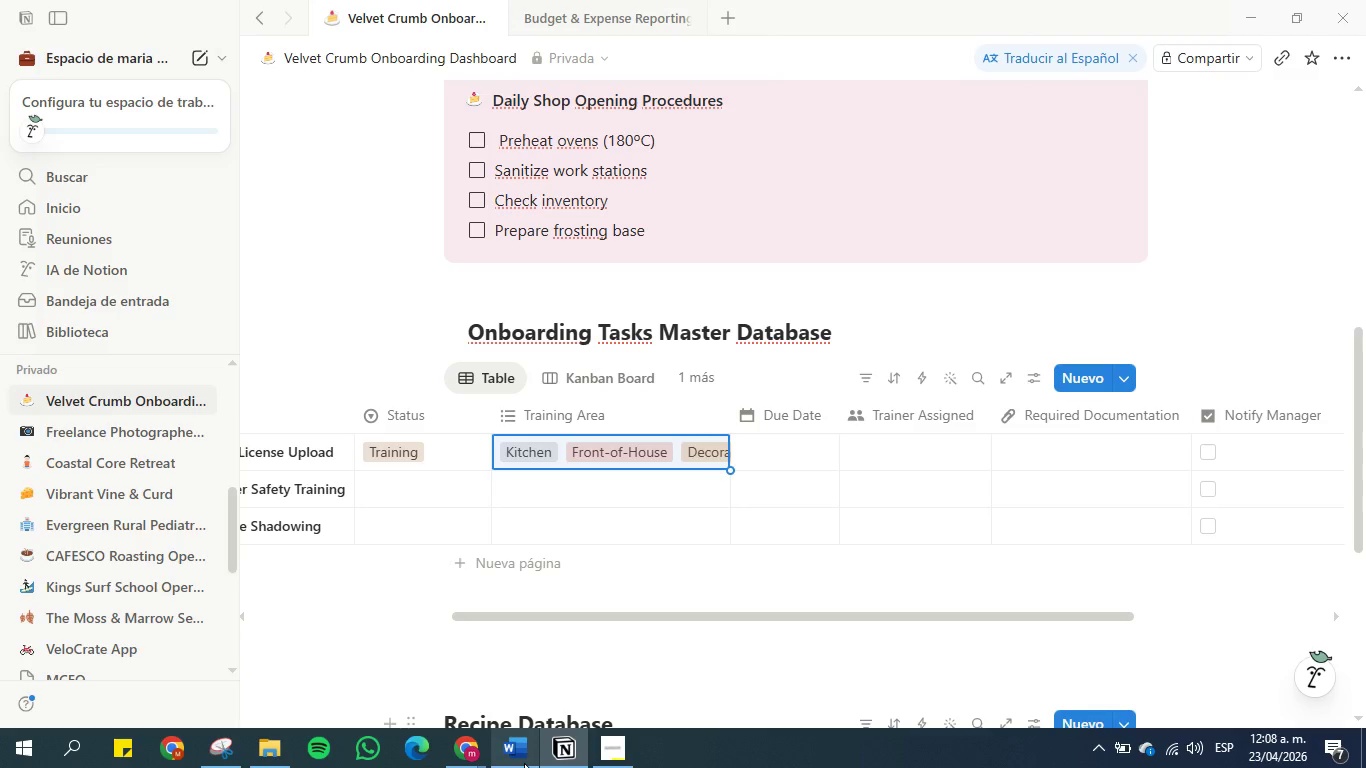 
left_click([524, 762])
 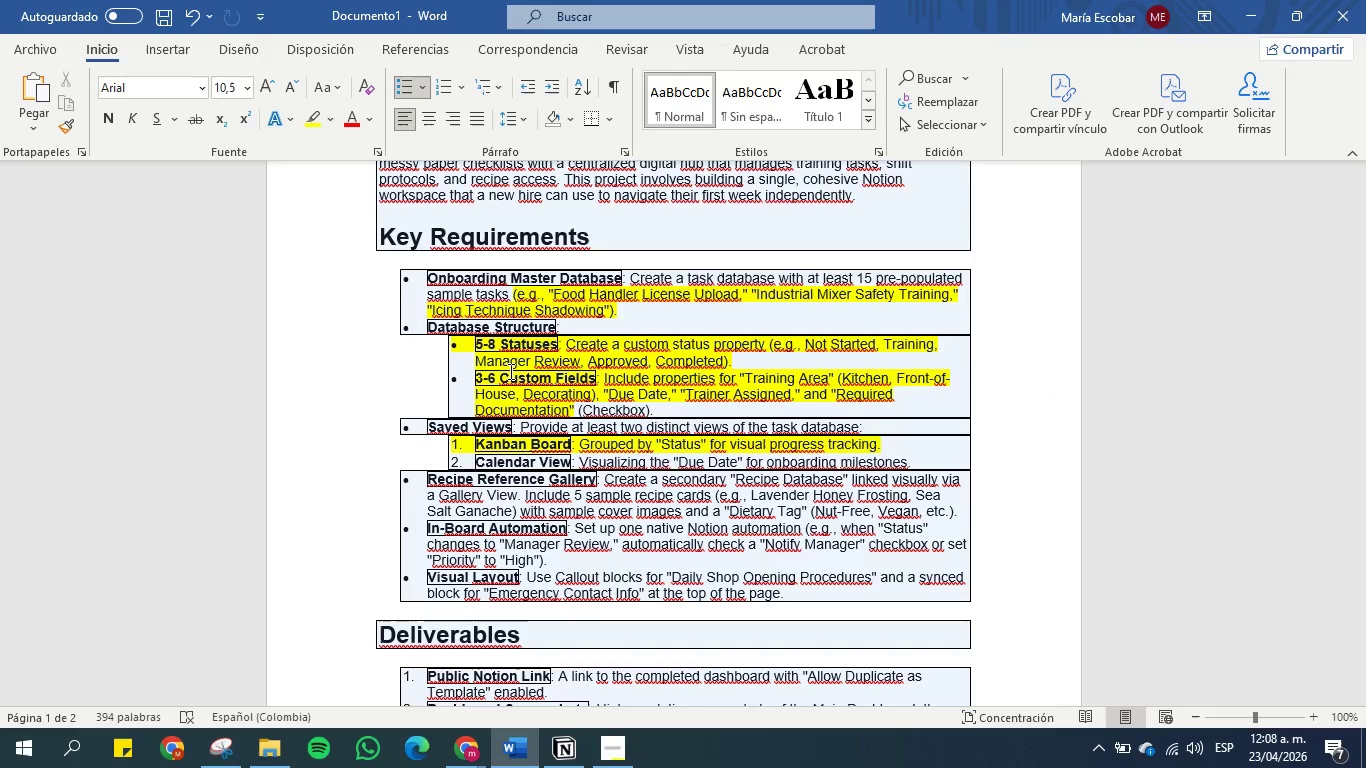 
wait(11.88)
 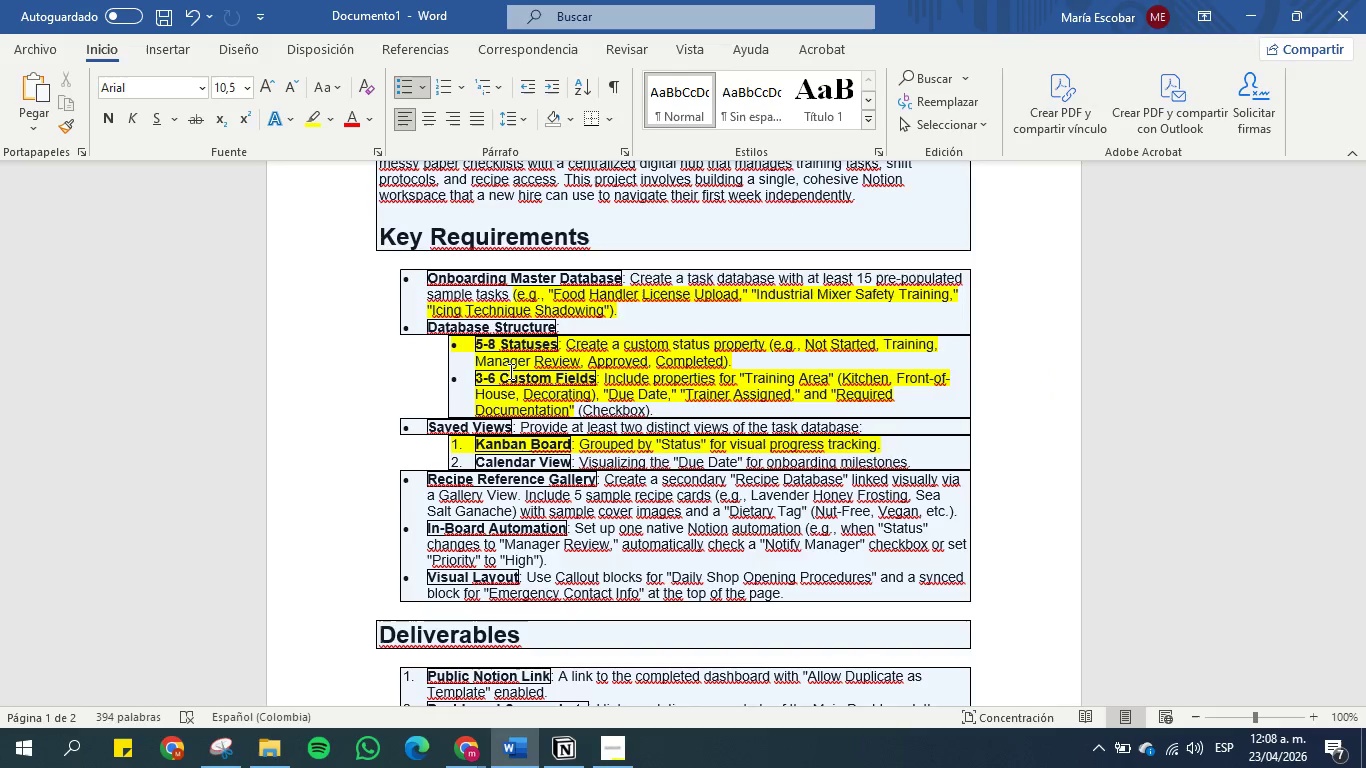 
left_click([1240, 14])
 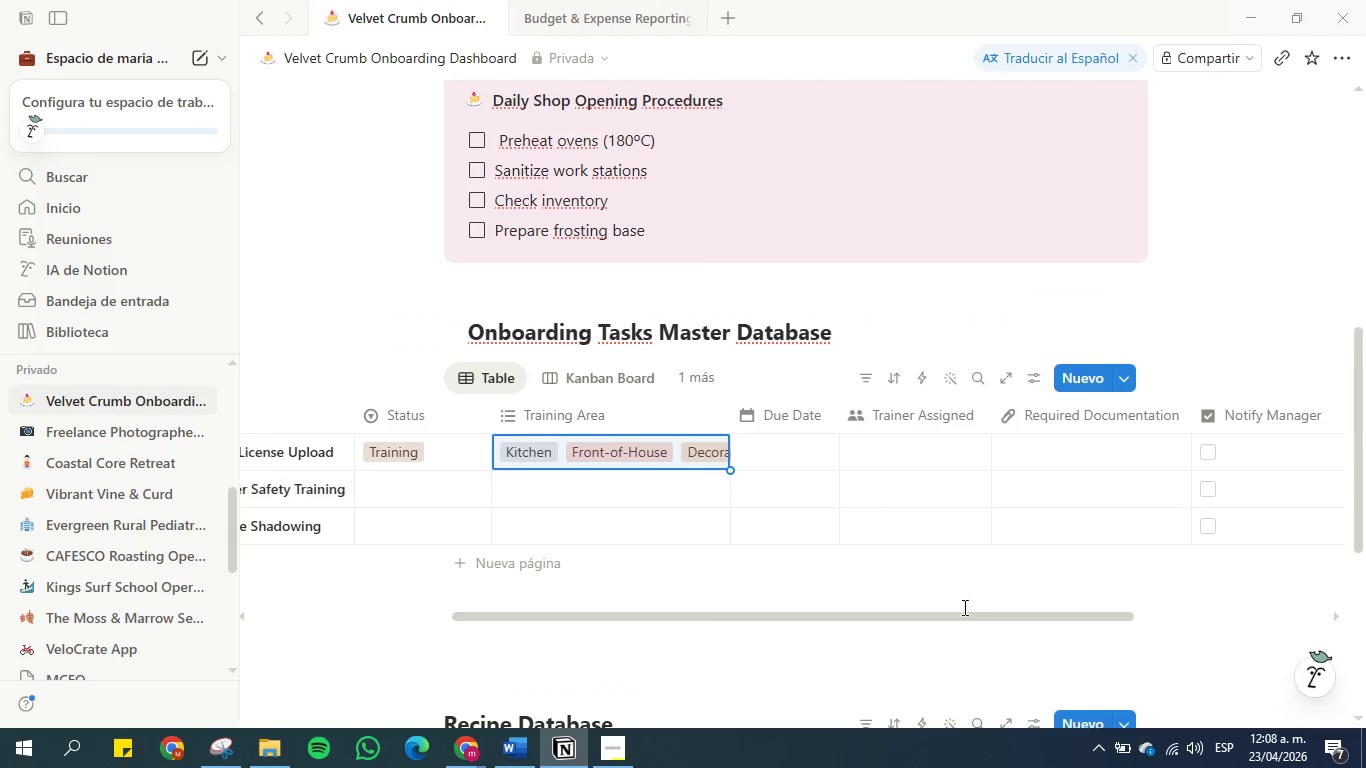 
left_click_drag(start_coordinate=[963, 615], to_coordinate=[1171, 584])
 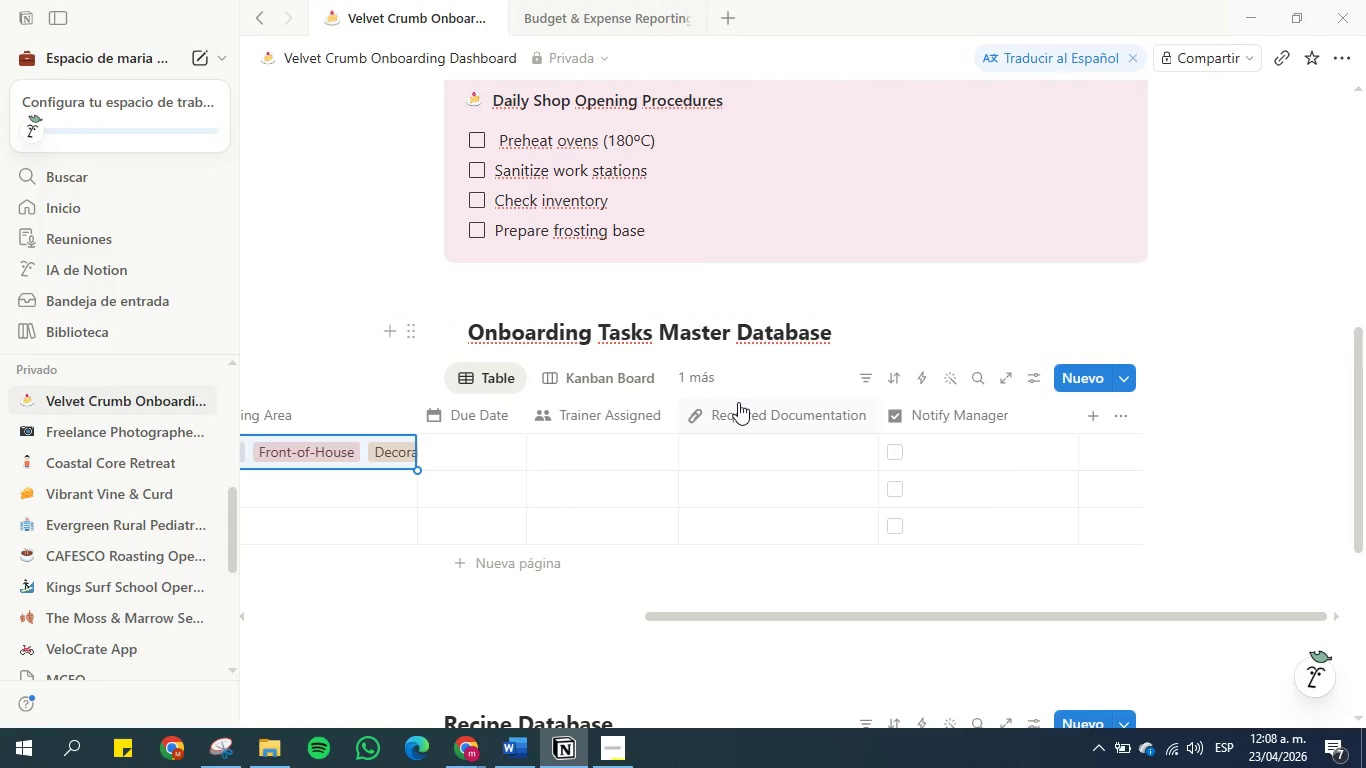 
right_click([738, 409])
 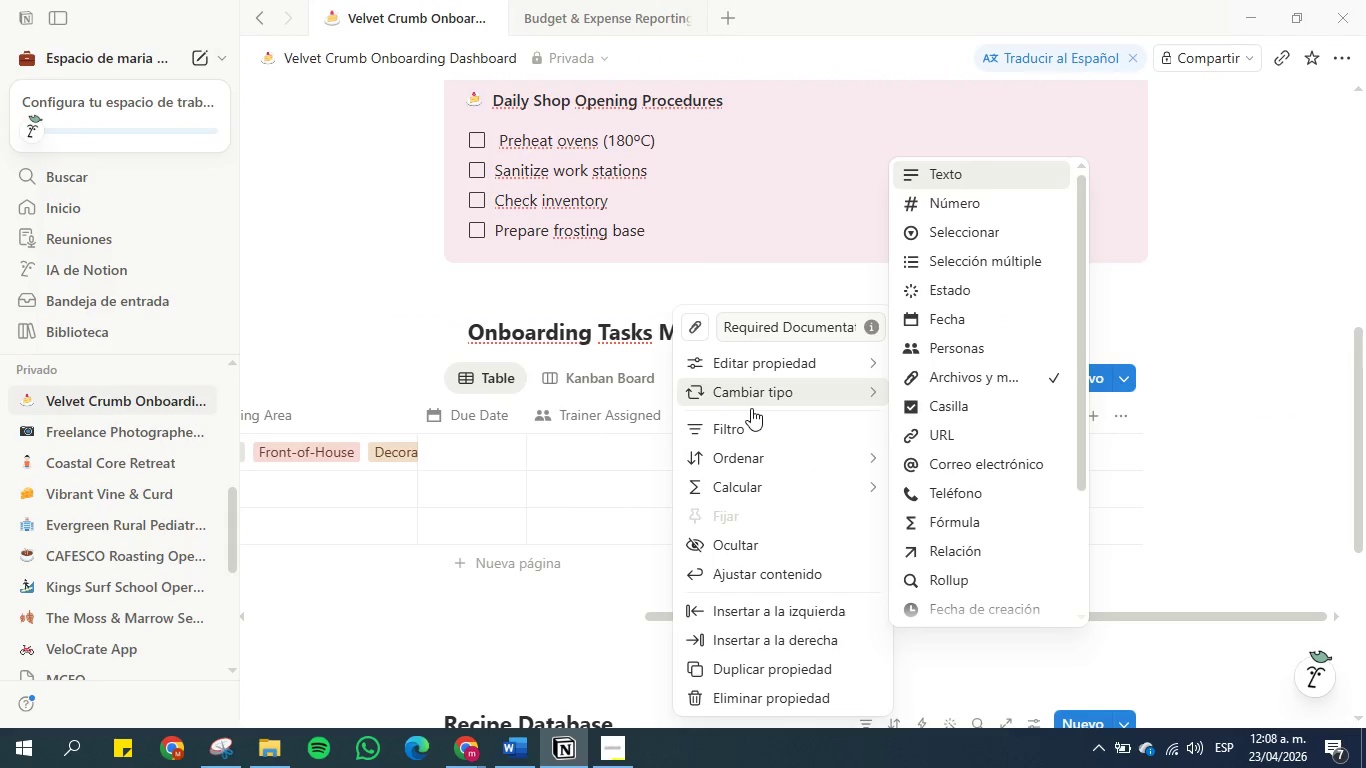 
left_click([771, 281])
 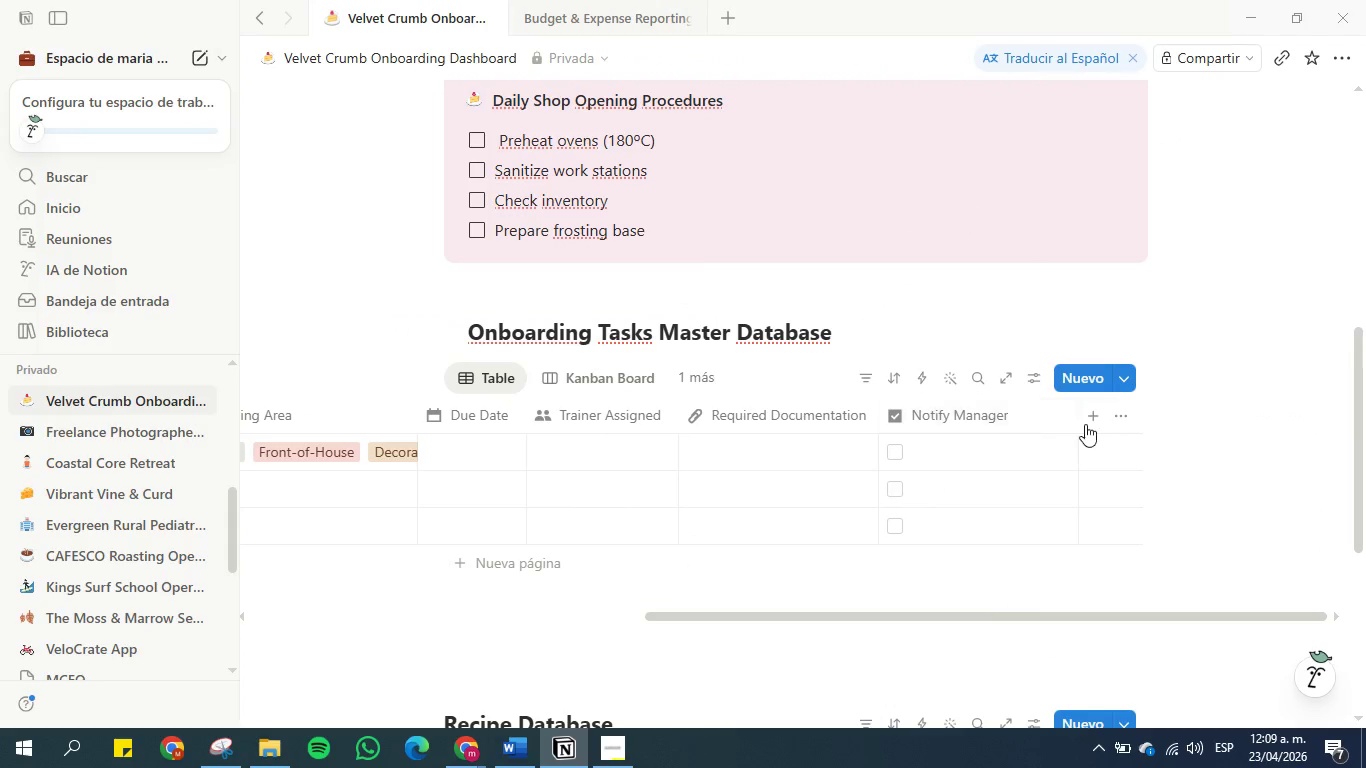 
left_click([1093, 421])
 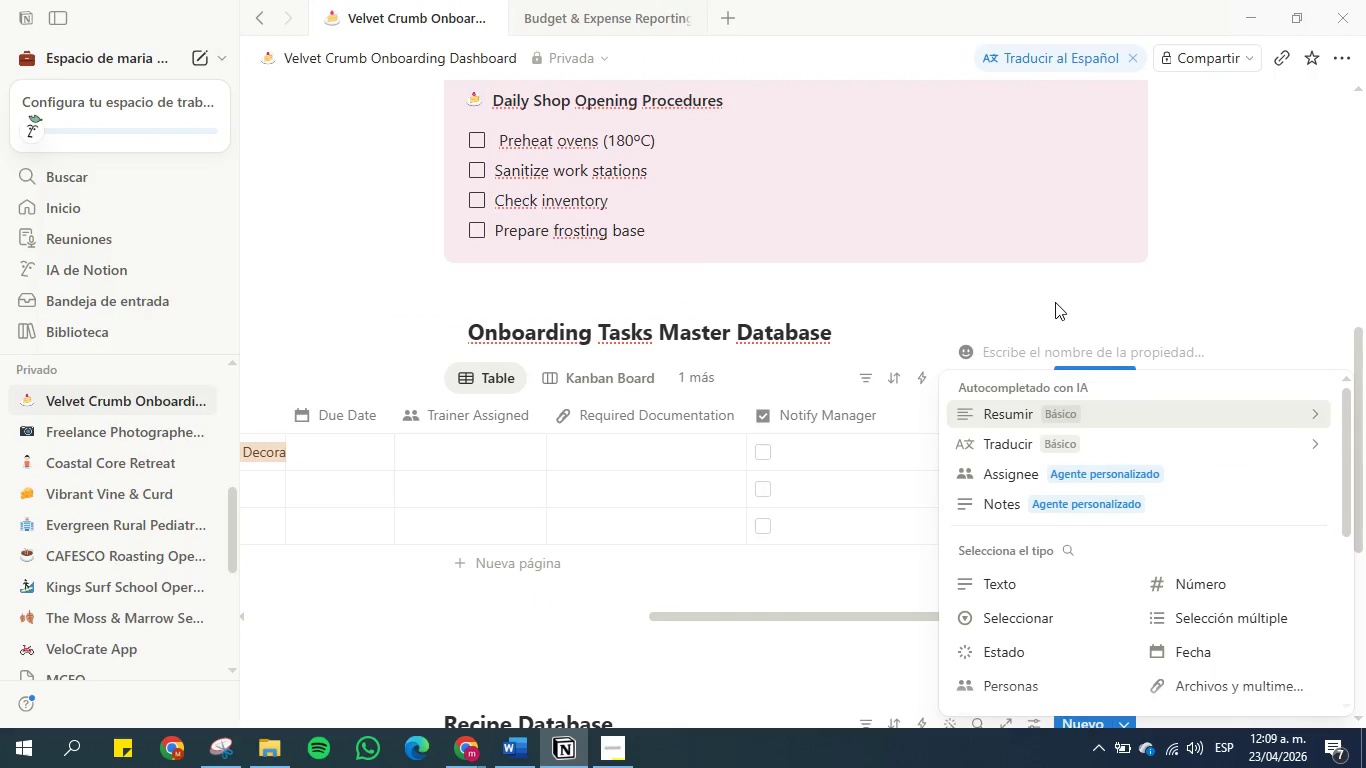 
scroll: coordinate [1019, 632], scroll_direction: down, amount: 1.0
 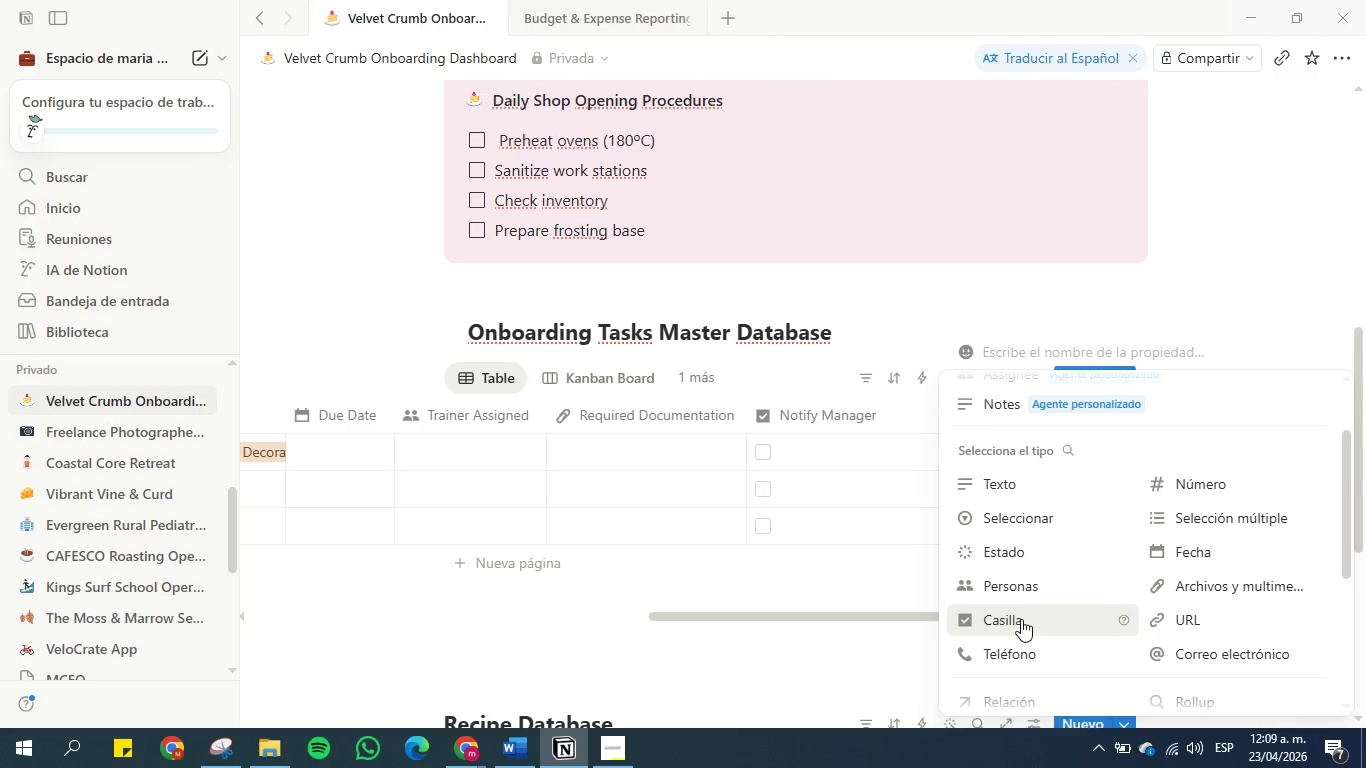 
left_click([1021, 618])
 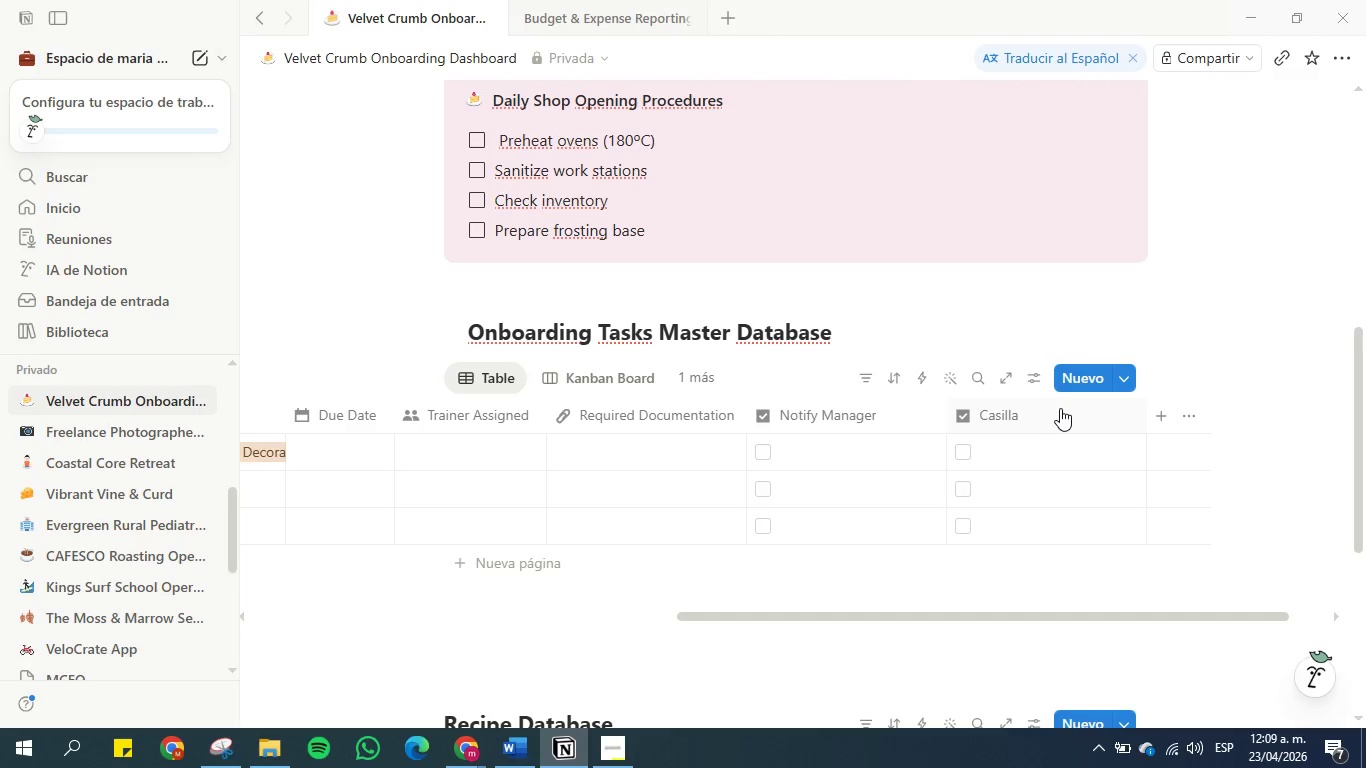 
left_click_drag(start_coordinate=[1053, 413], to_coordinate=[854, 411])
 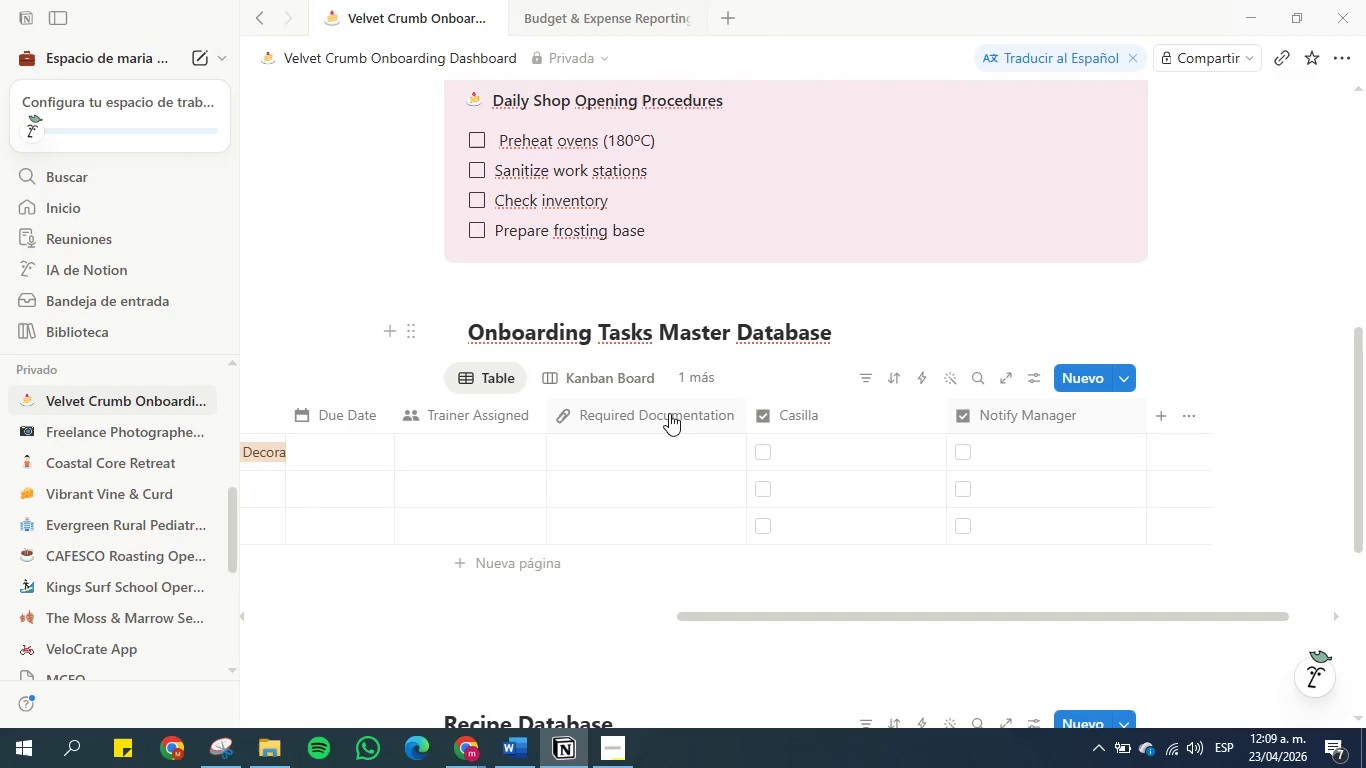 
left_click([668, 413])
 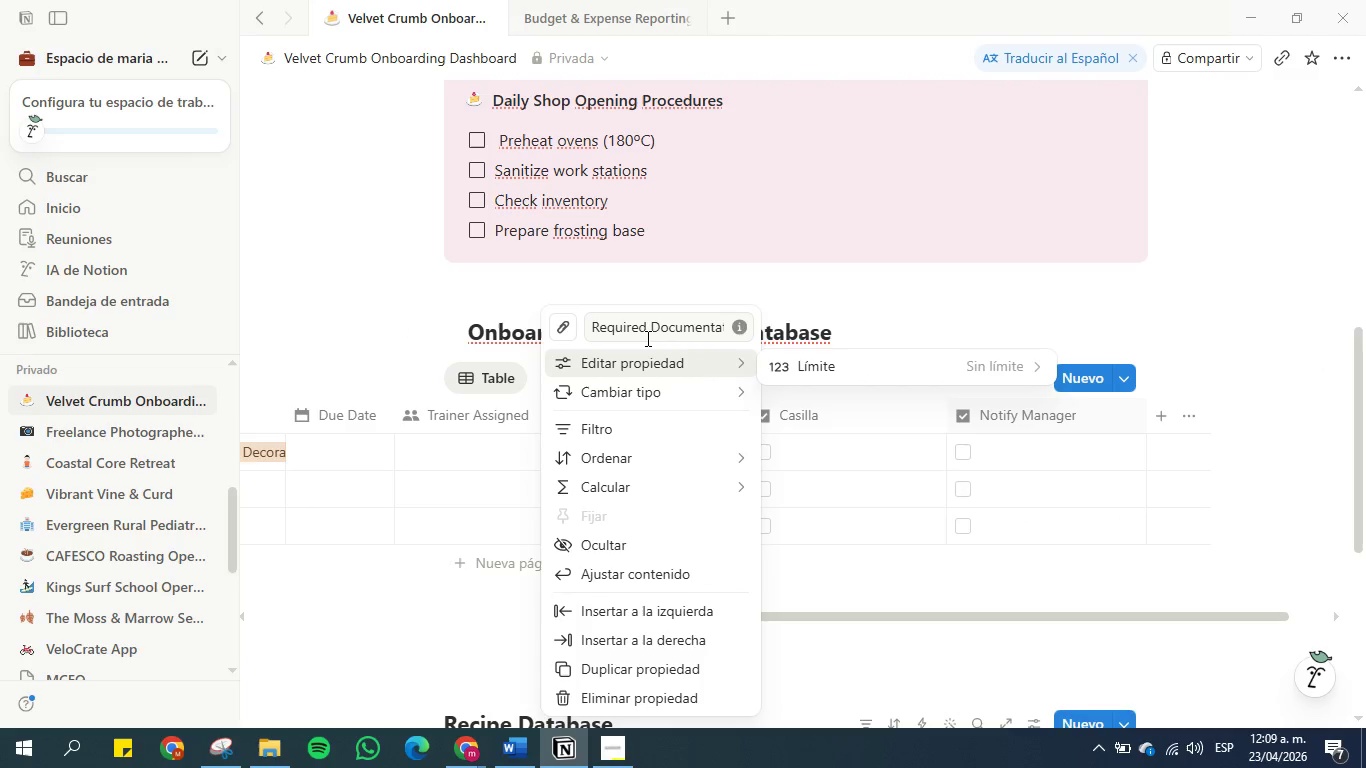 
double_click([646, 338])
 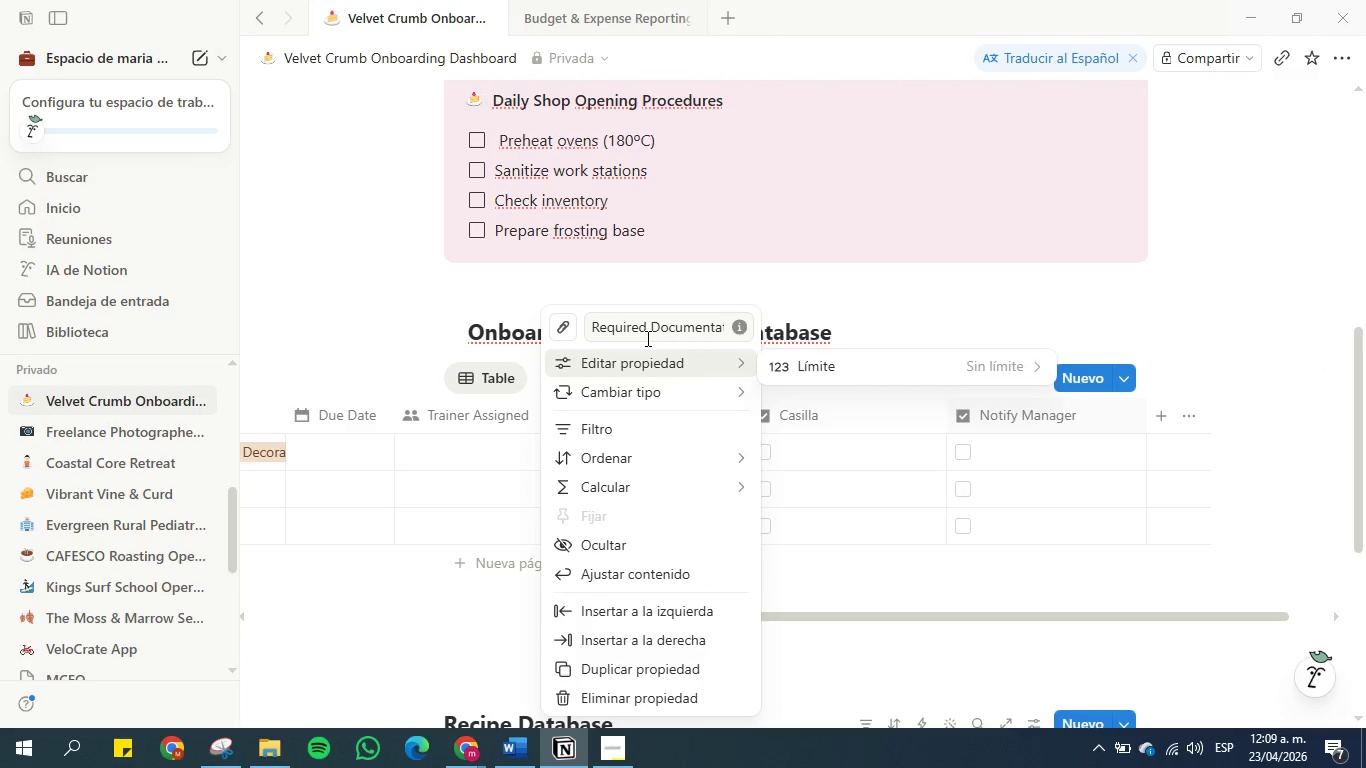 
triple_click([646, 338])
 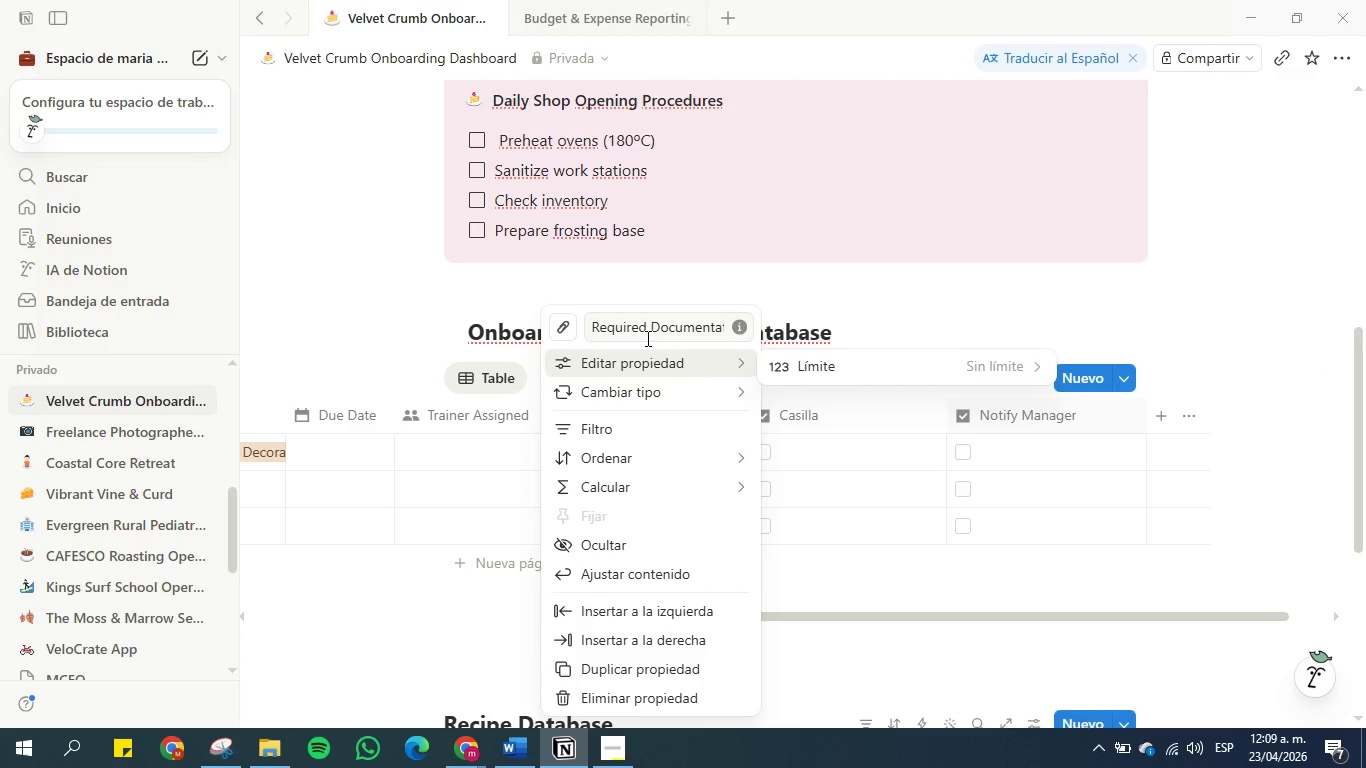 
triple_click([646, 338])
 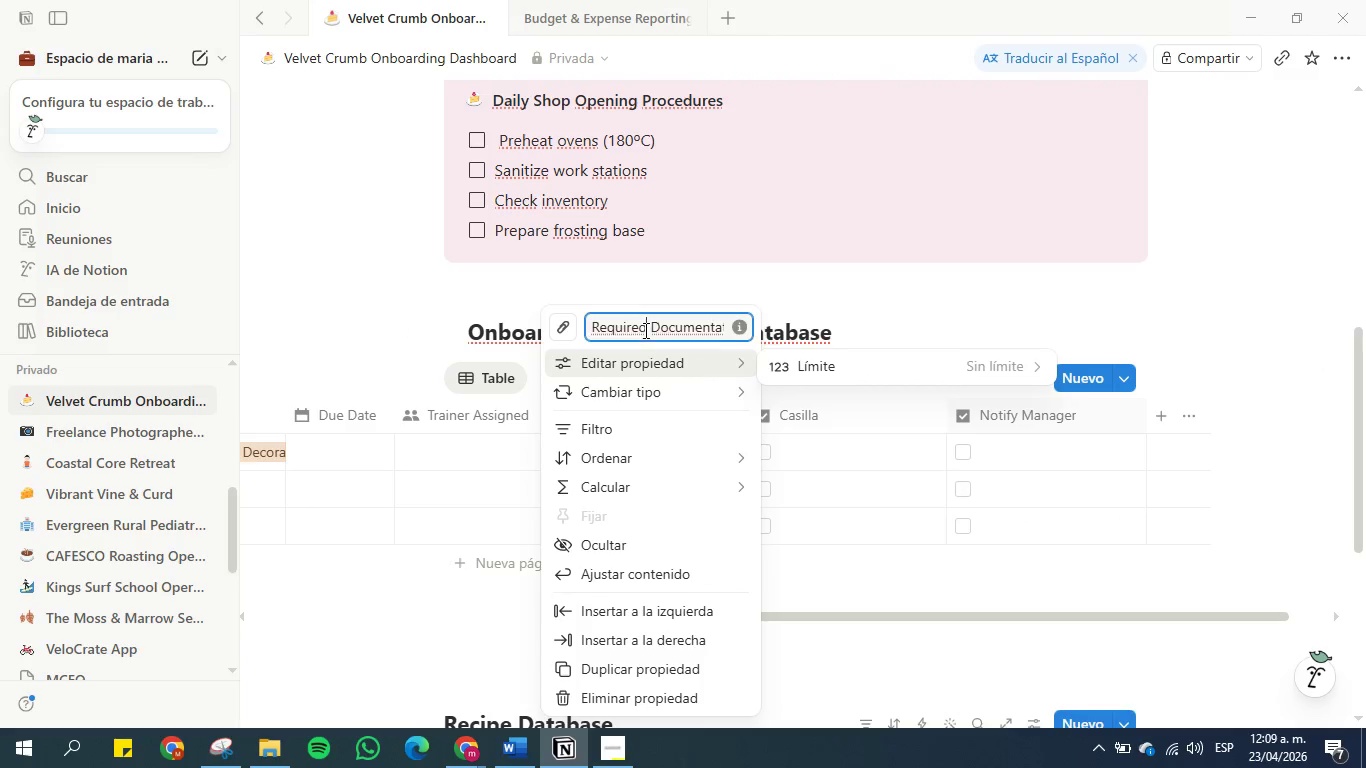 
triple_click([644, 330])
 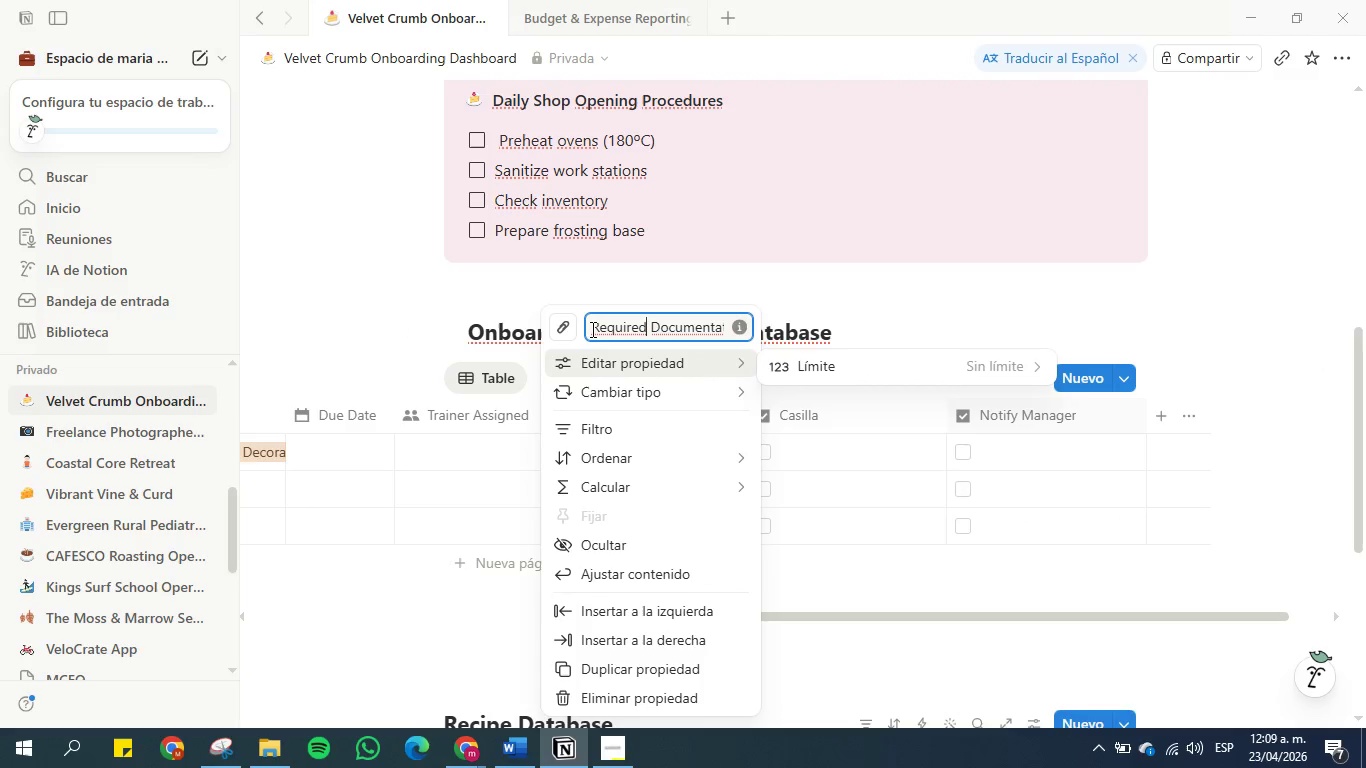 
left_click_drag(start_coordinate=[591, 329], to_coordinate=[748, 332])
 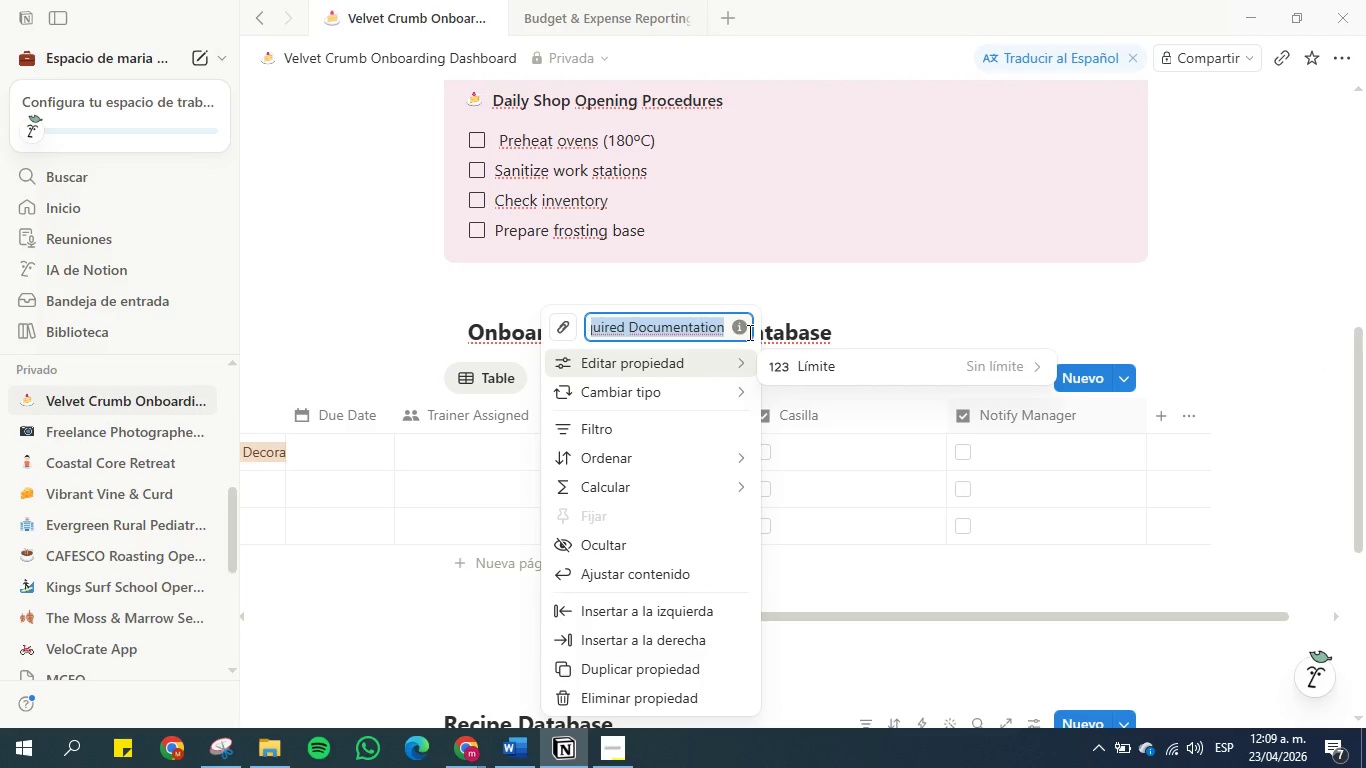 
key(Control+C)
 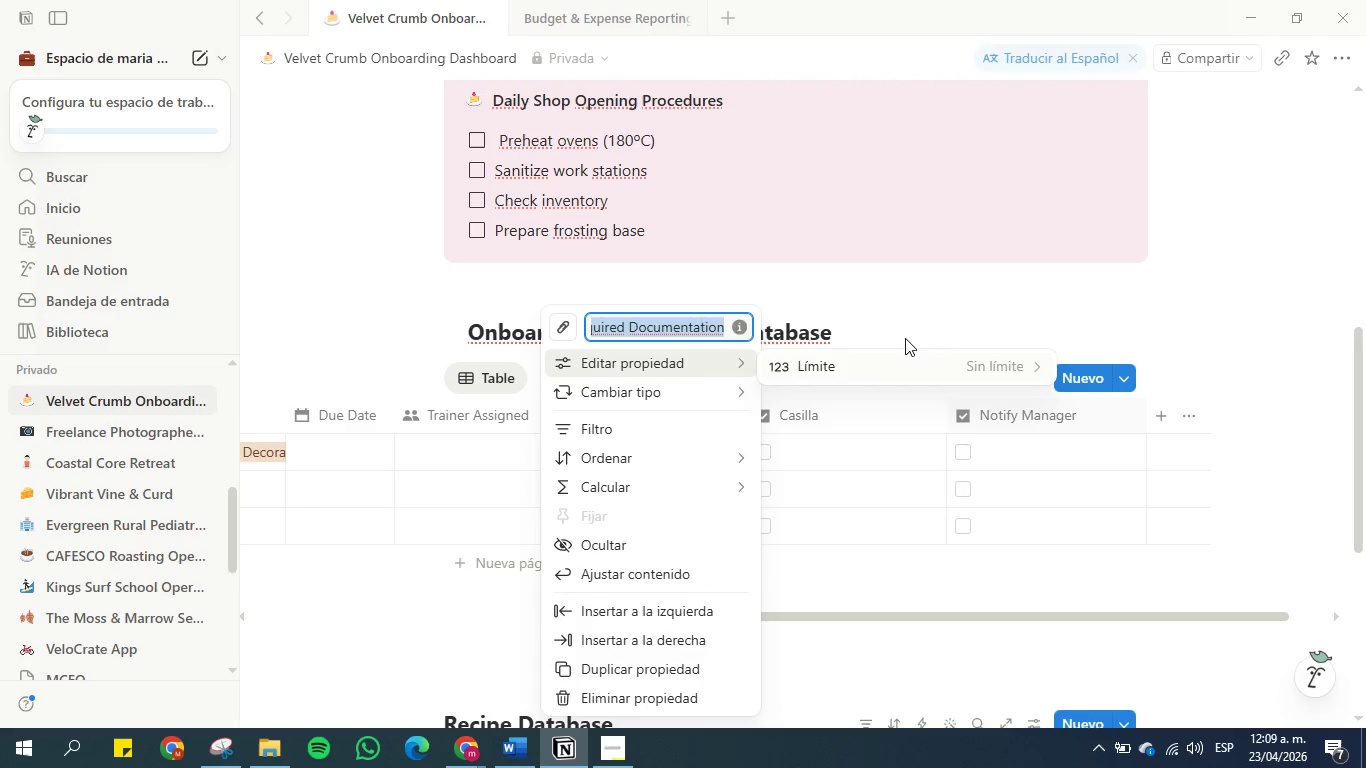 
left_click([905, 309])
 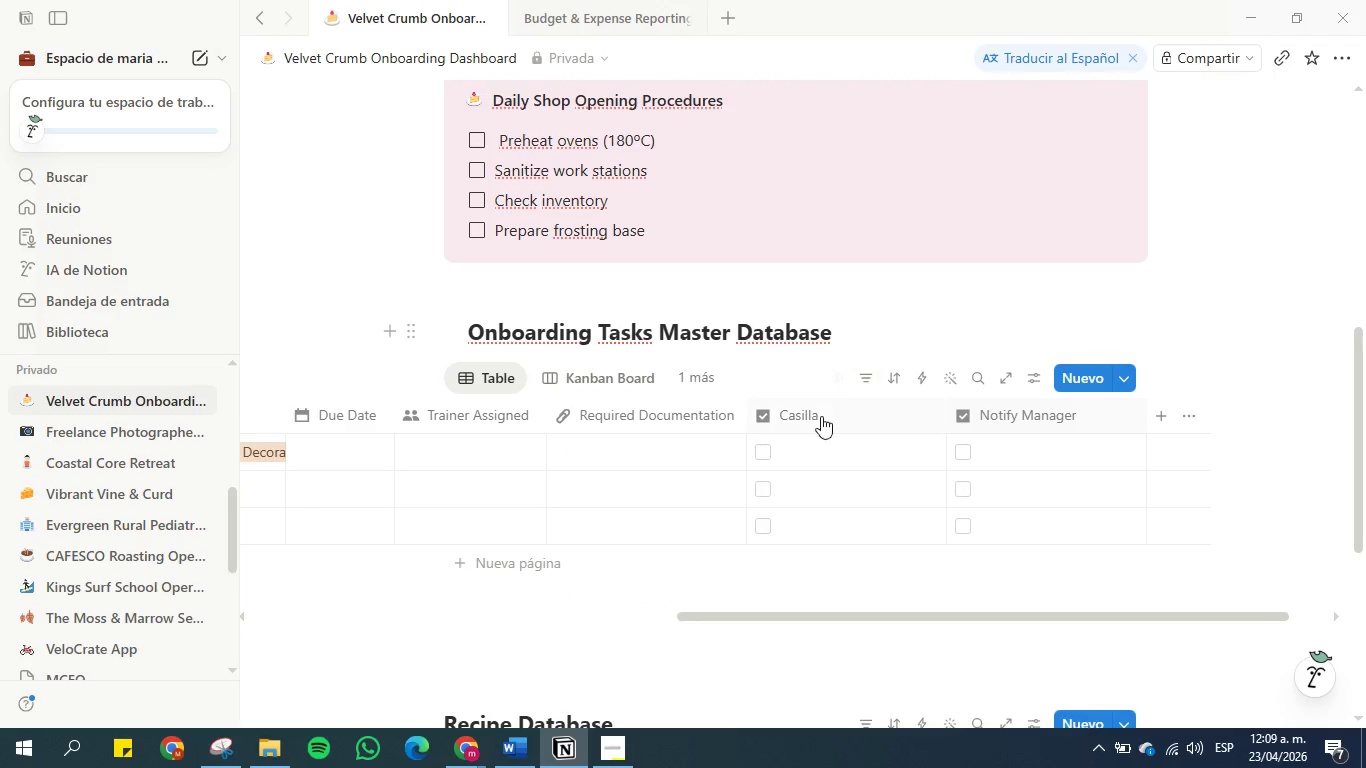 
left_click([819, 406])
 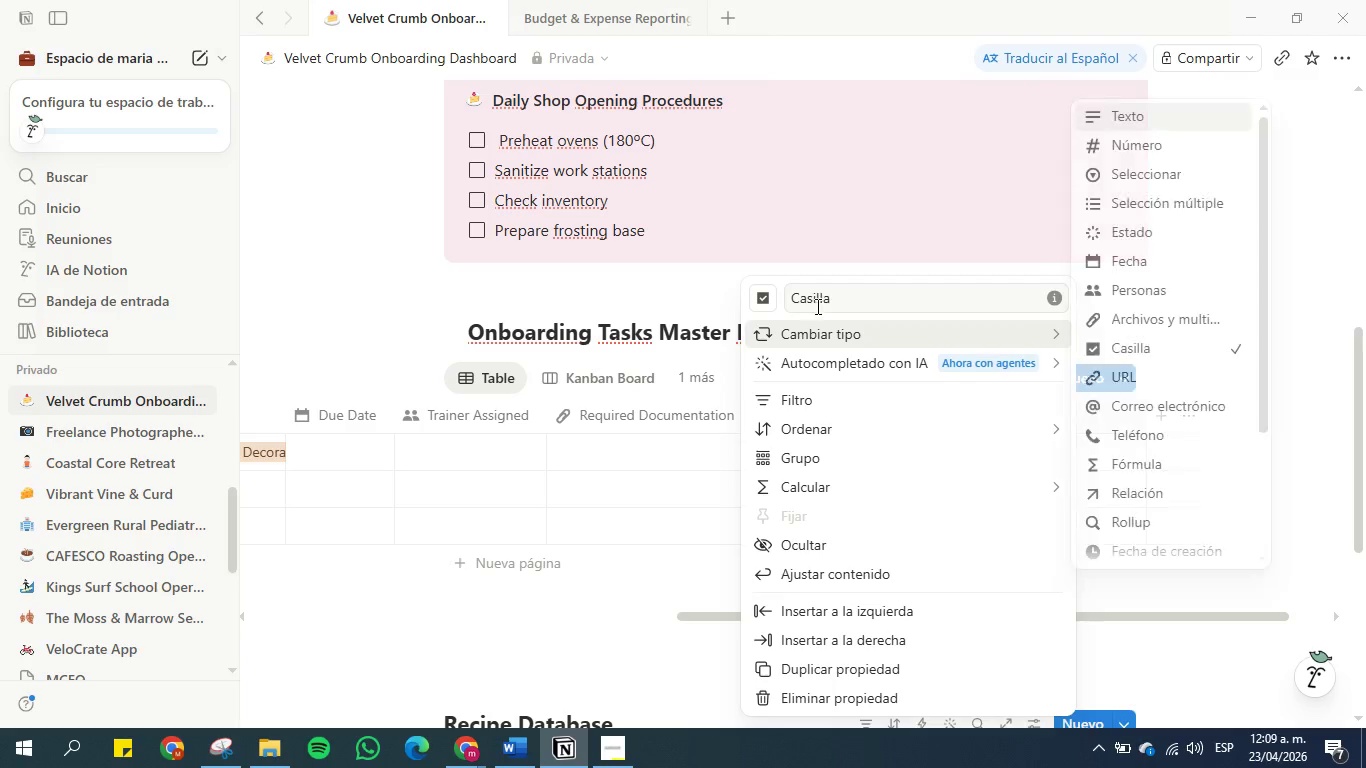 
double_click([819, 297])
 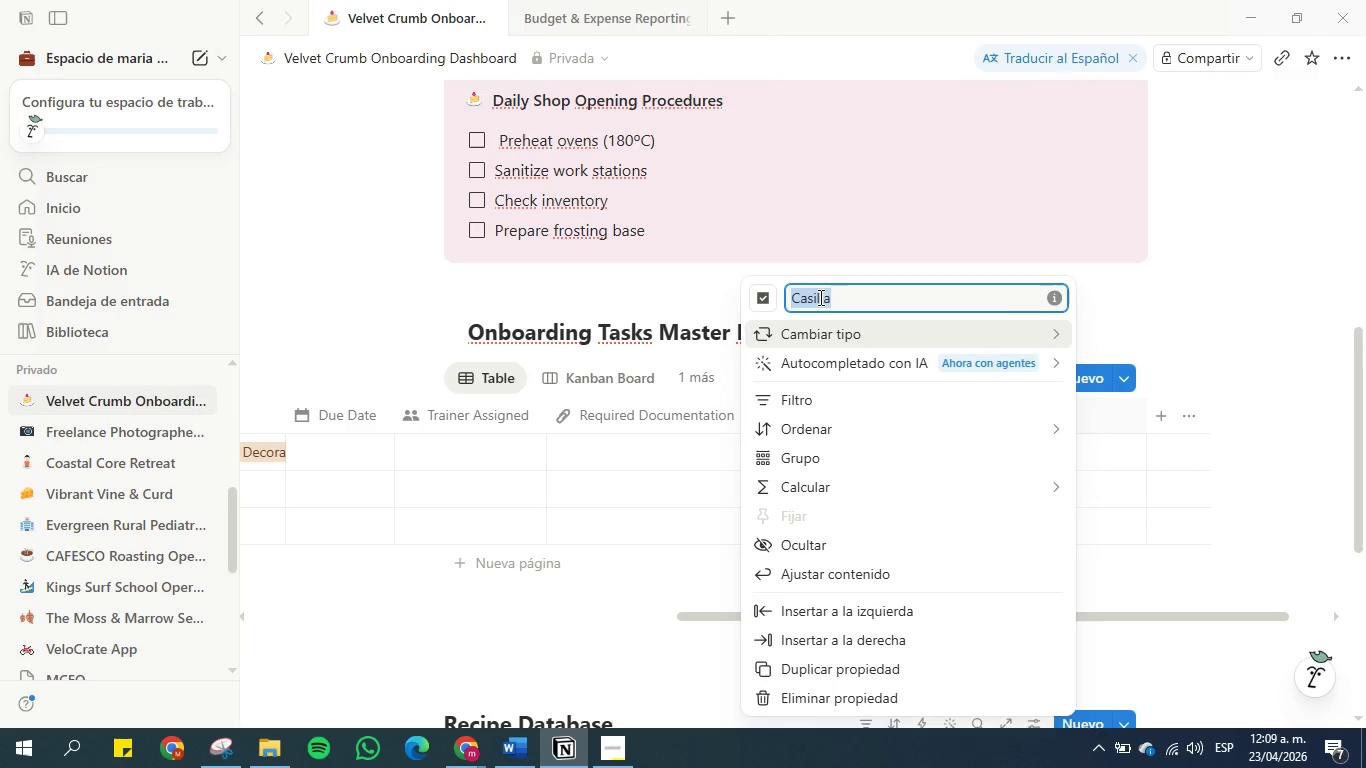 
triple_click([819, 297])
 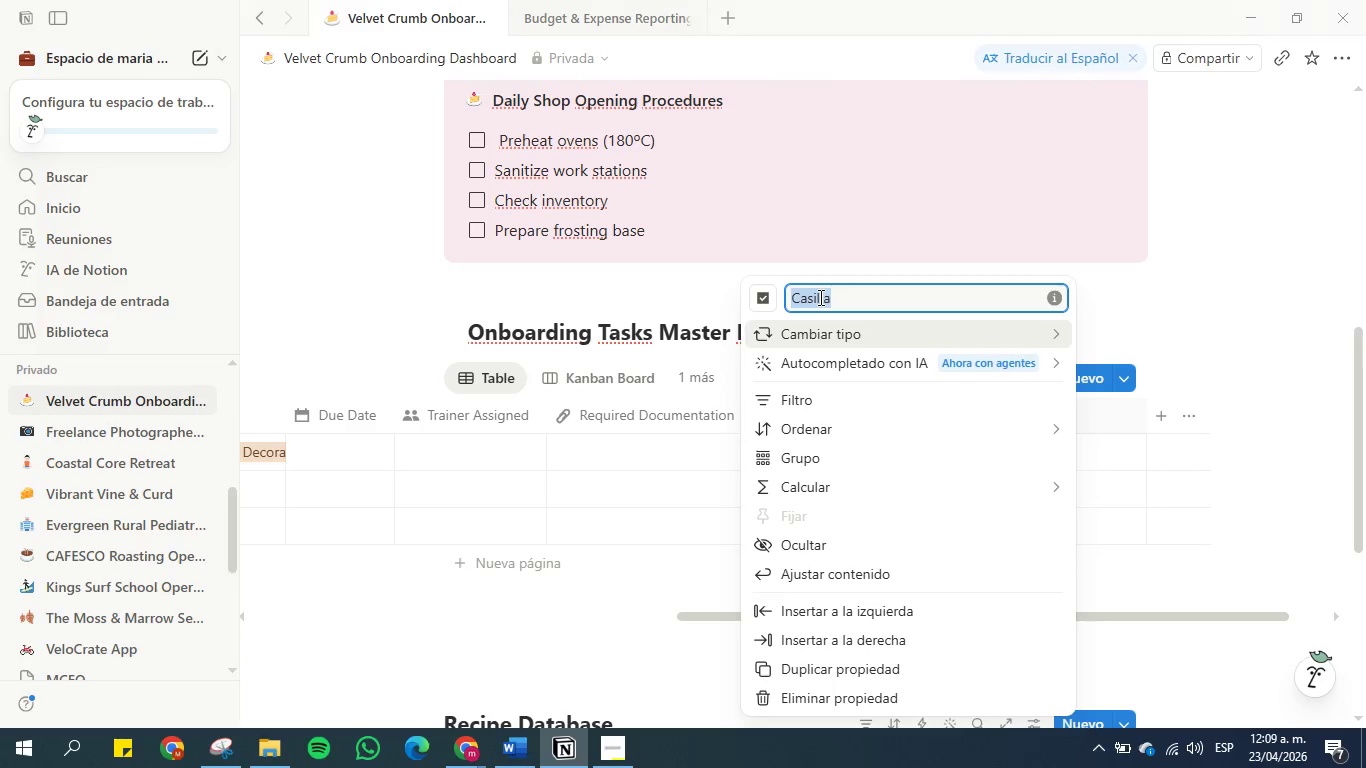 
key(Control+V)
 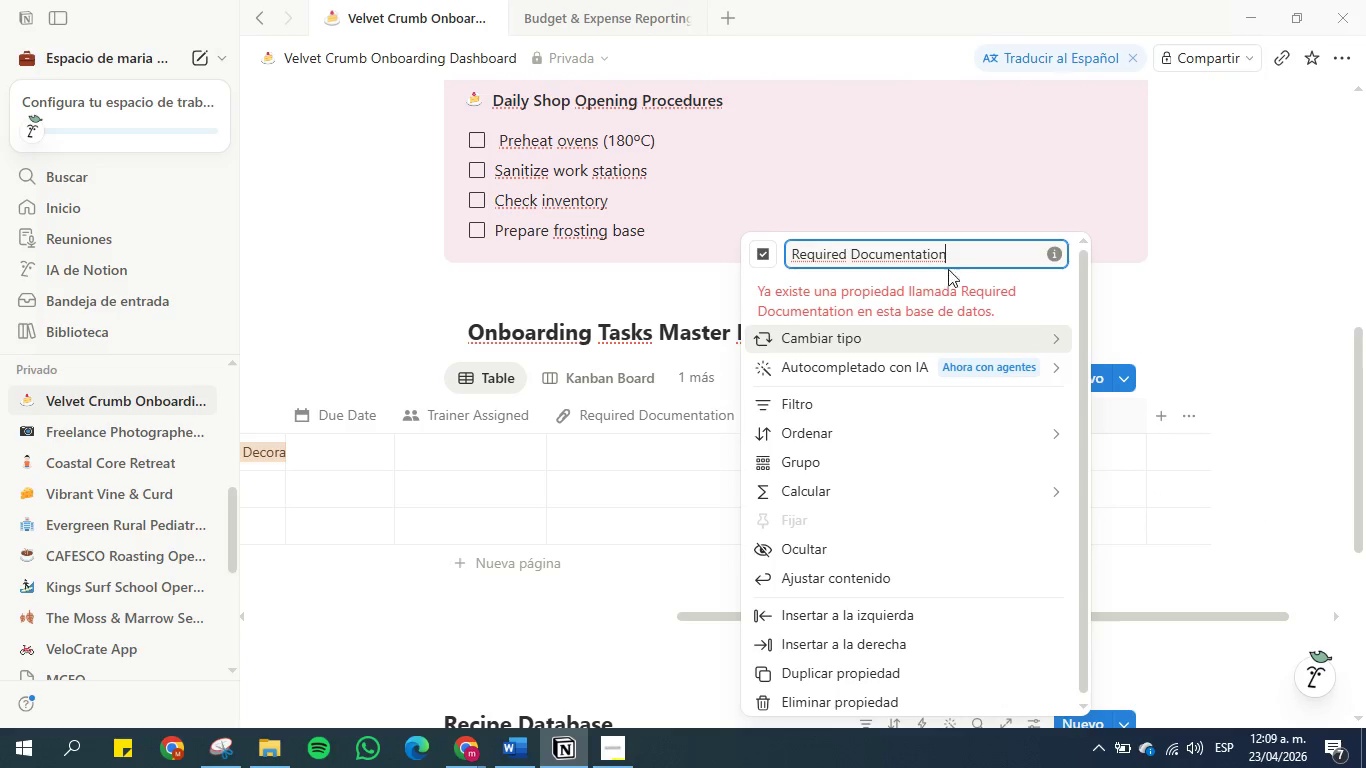 
type( Cmpletd)
key(Backspace)
key(Backspace)
key(Backspace)
key(Backspace)
key(Backspace)
type(letd)
 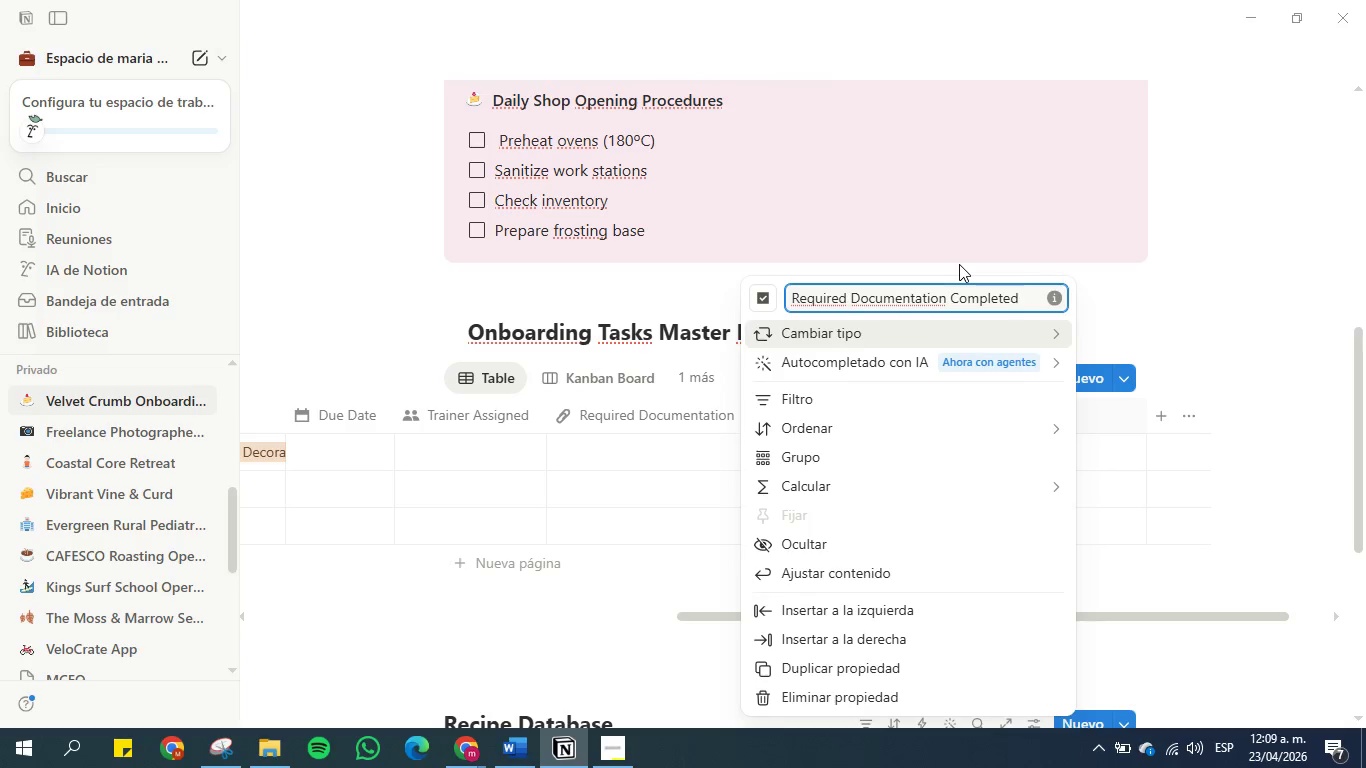 
hold_key(key=O, duration=0.36)
 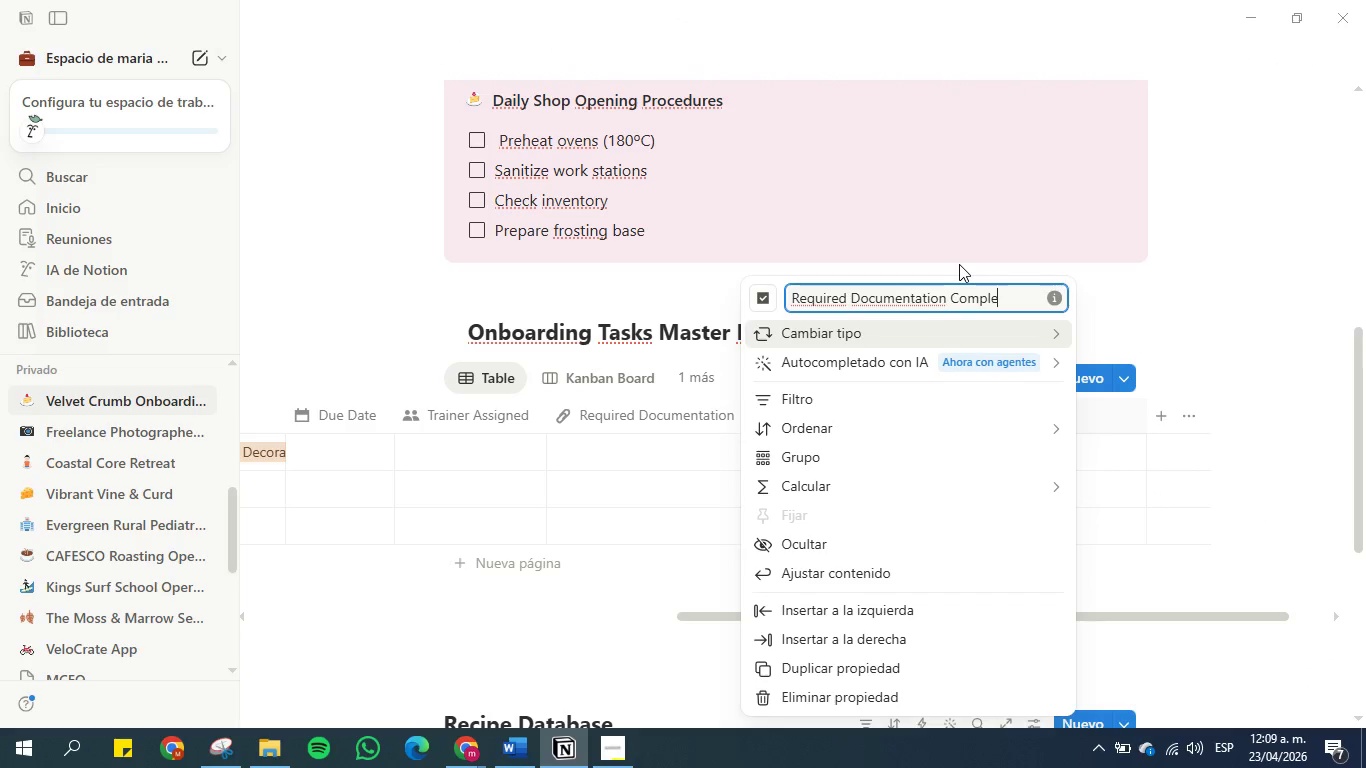 
hold_key(key=E, duration=0.33)
 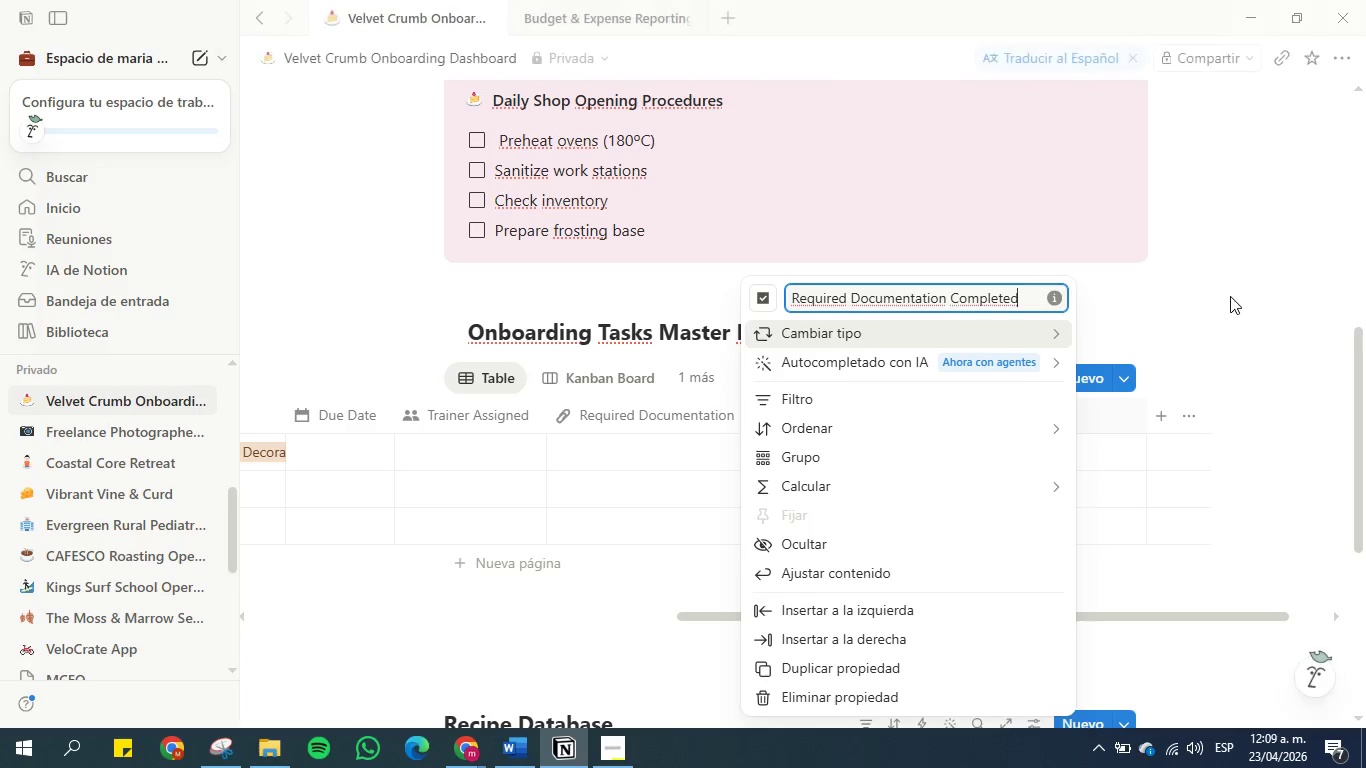 
left_click([1170, 290])
 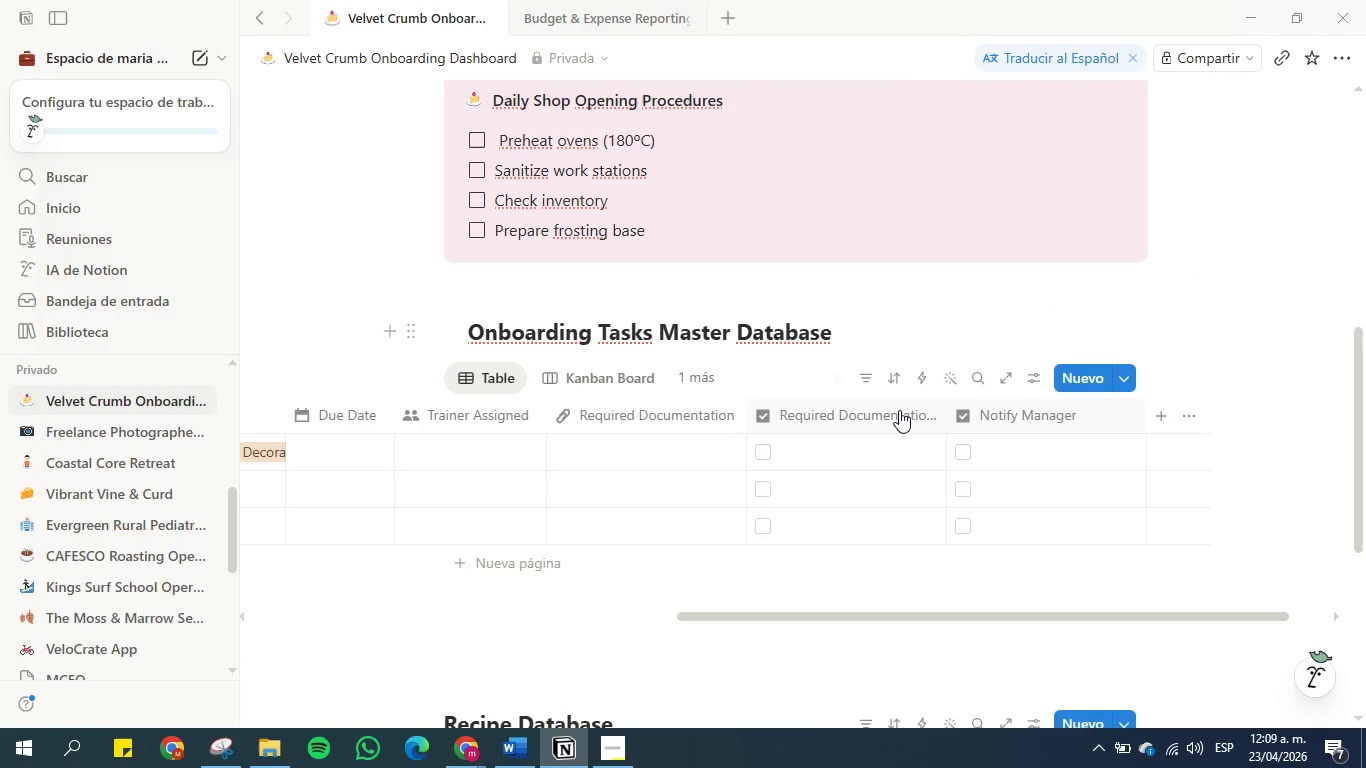 
left_click([899, 418])
 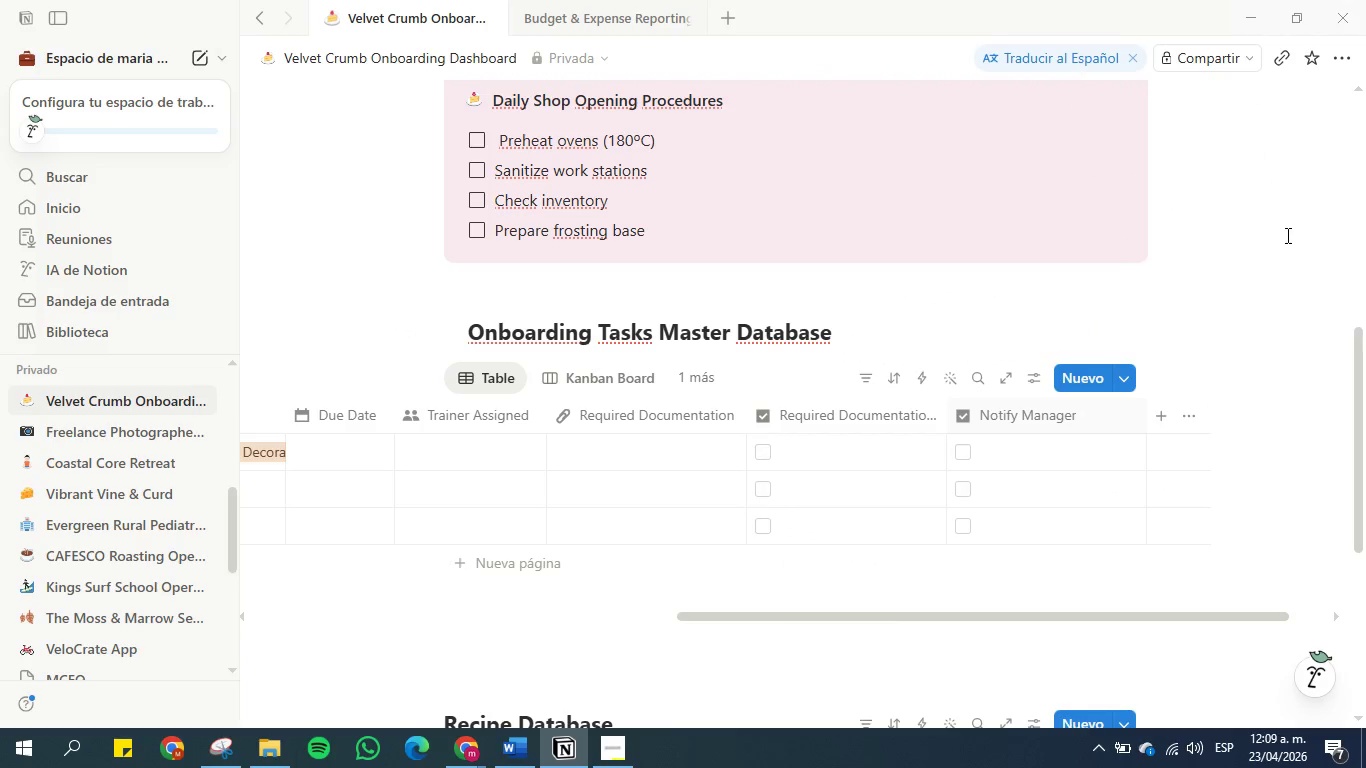 
wait(7.47)
 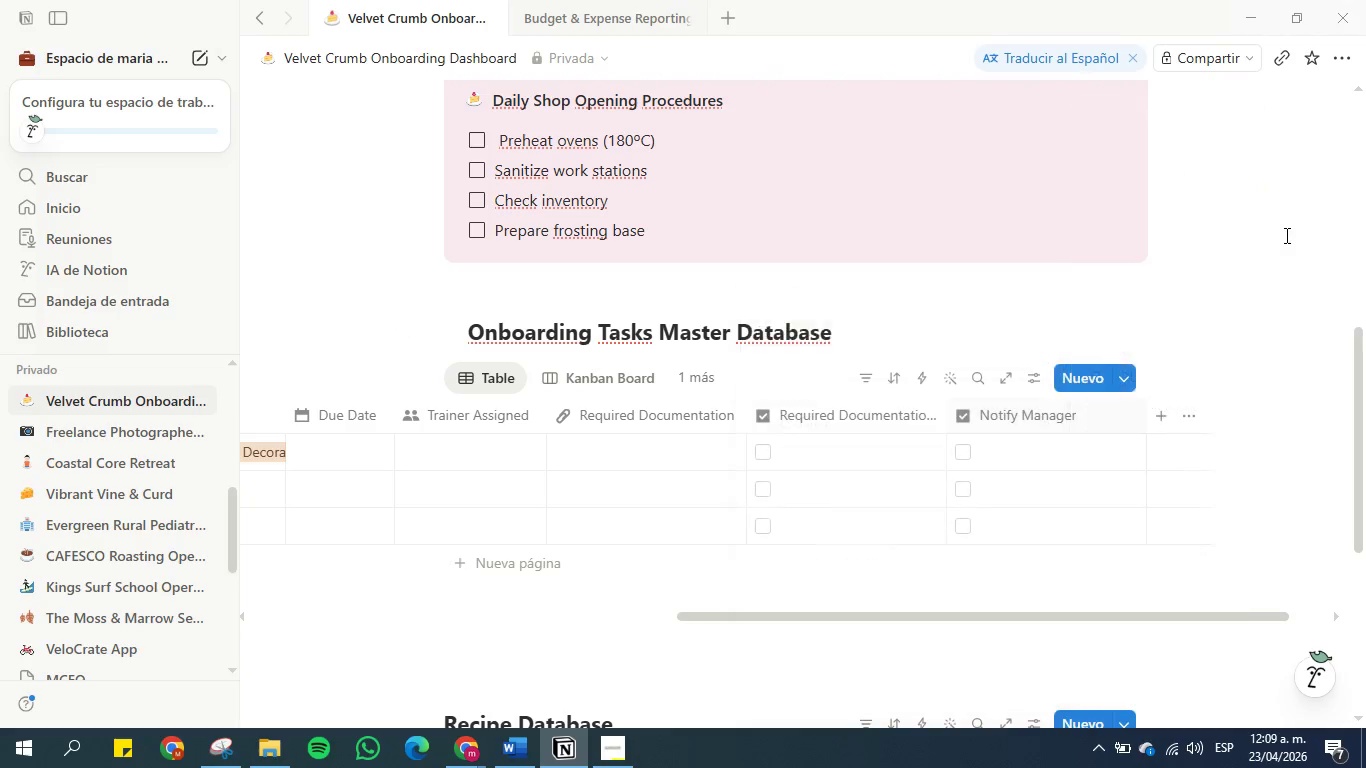 
mouse_move([882, 378])
 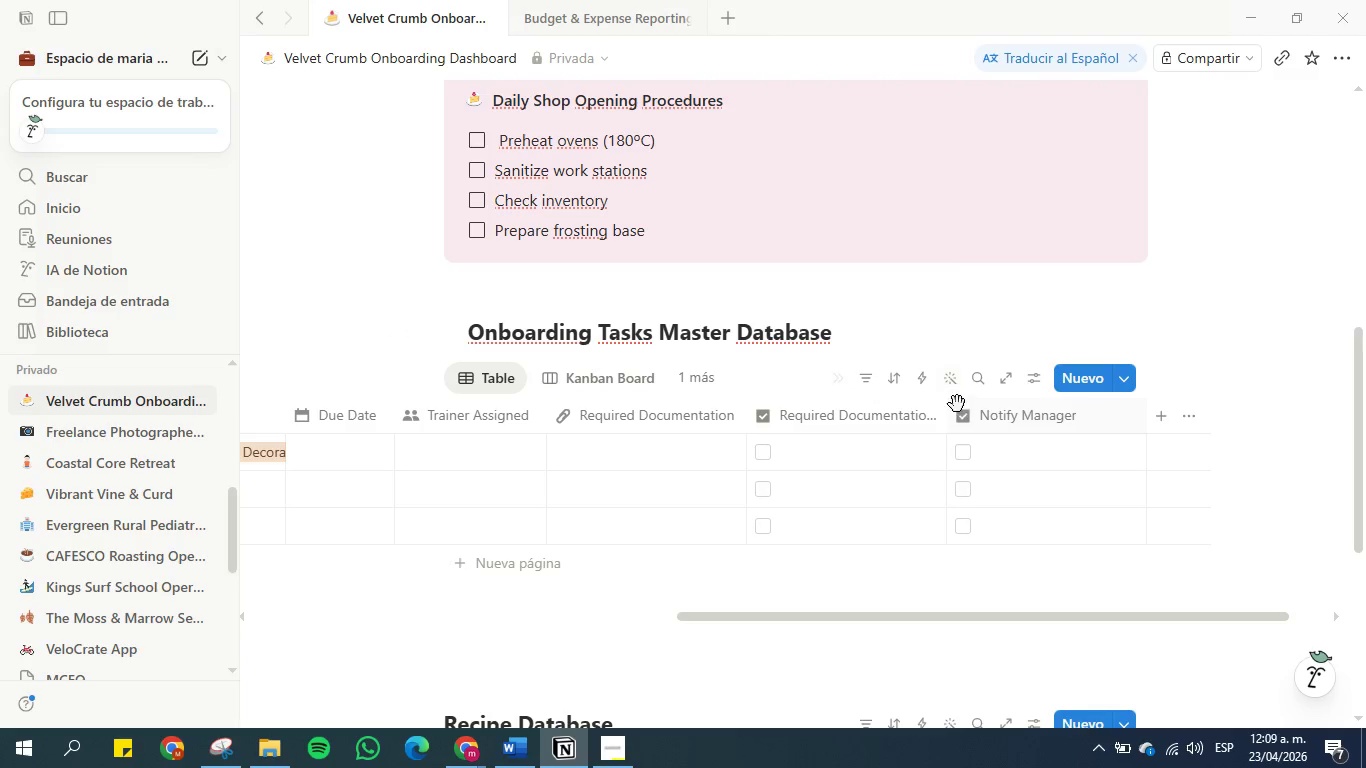 
wait(5.56)
 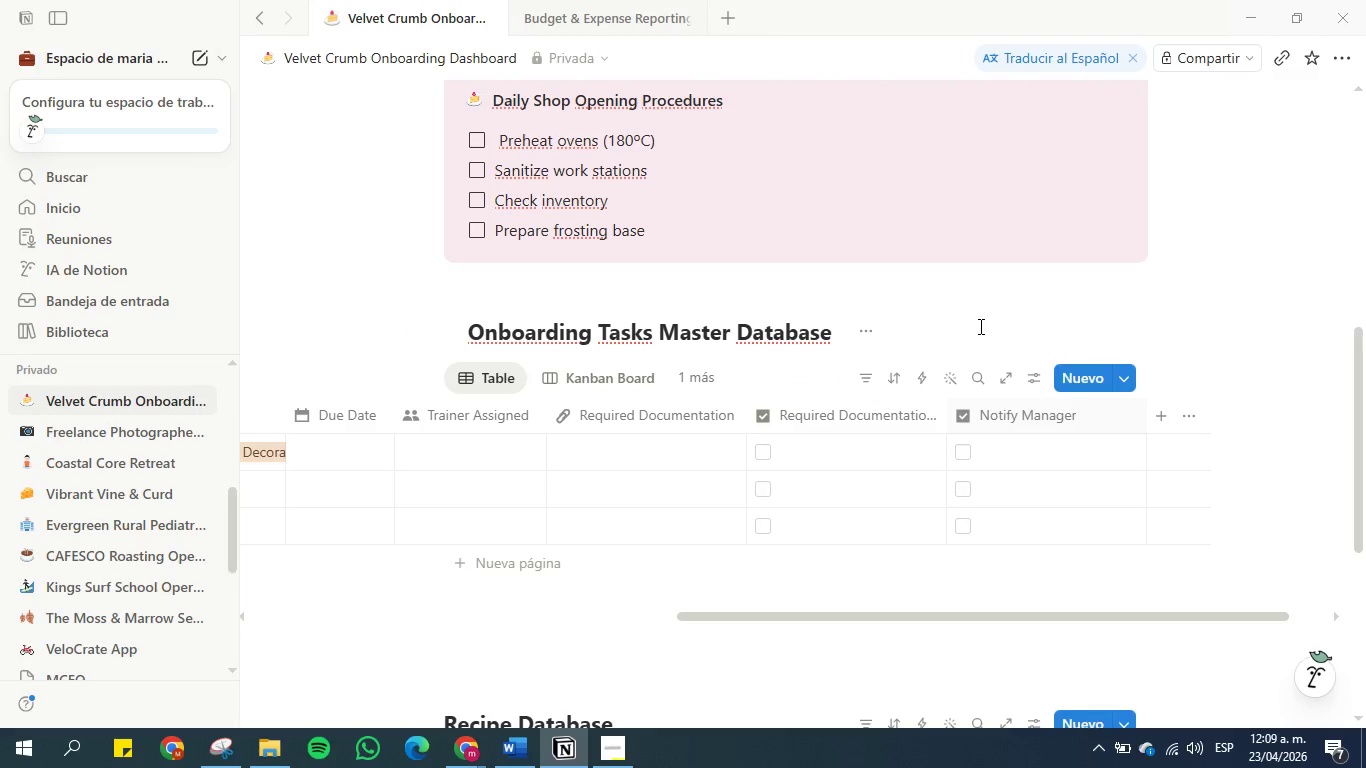 
left_click_drag(start_coordinate=[945, 421], to_coordinate=[1015, 423])
 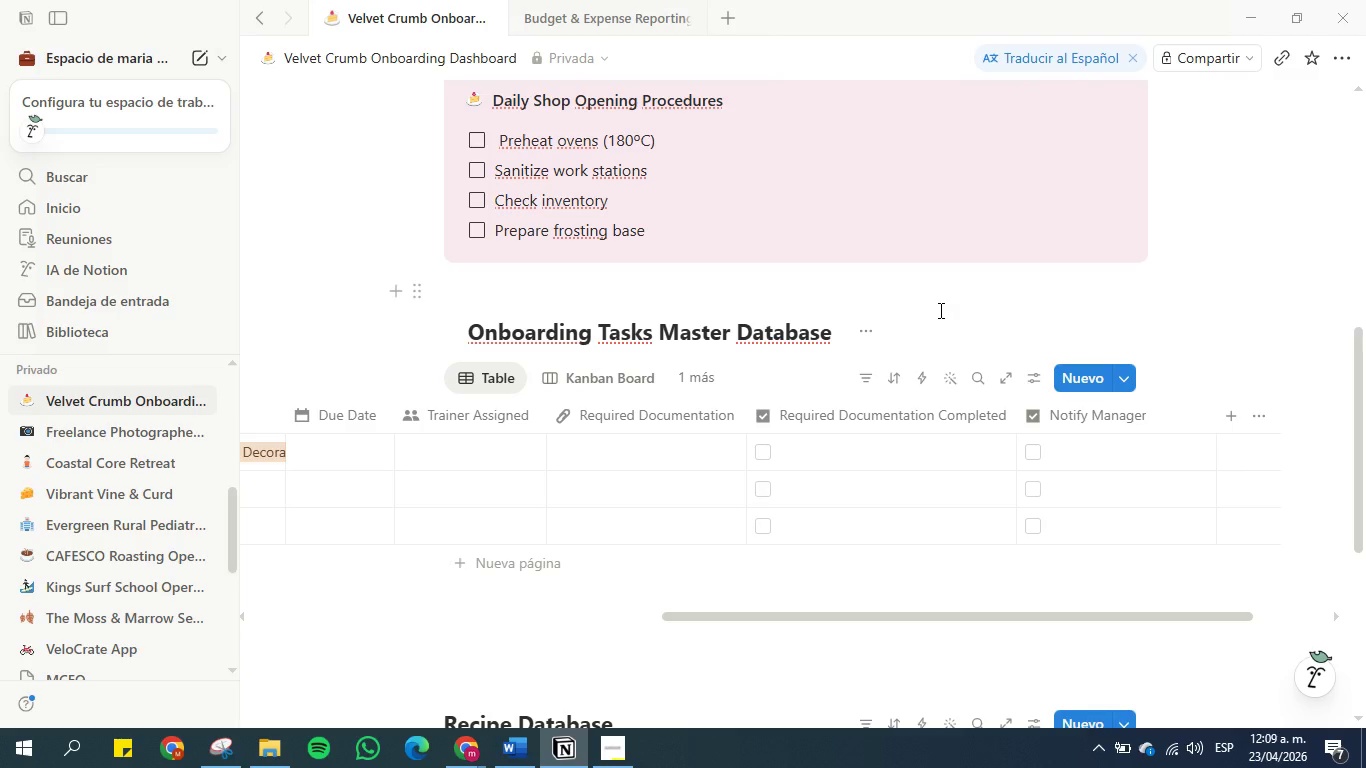 
wait(10.94)
 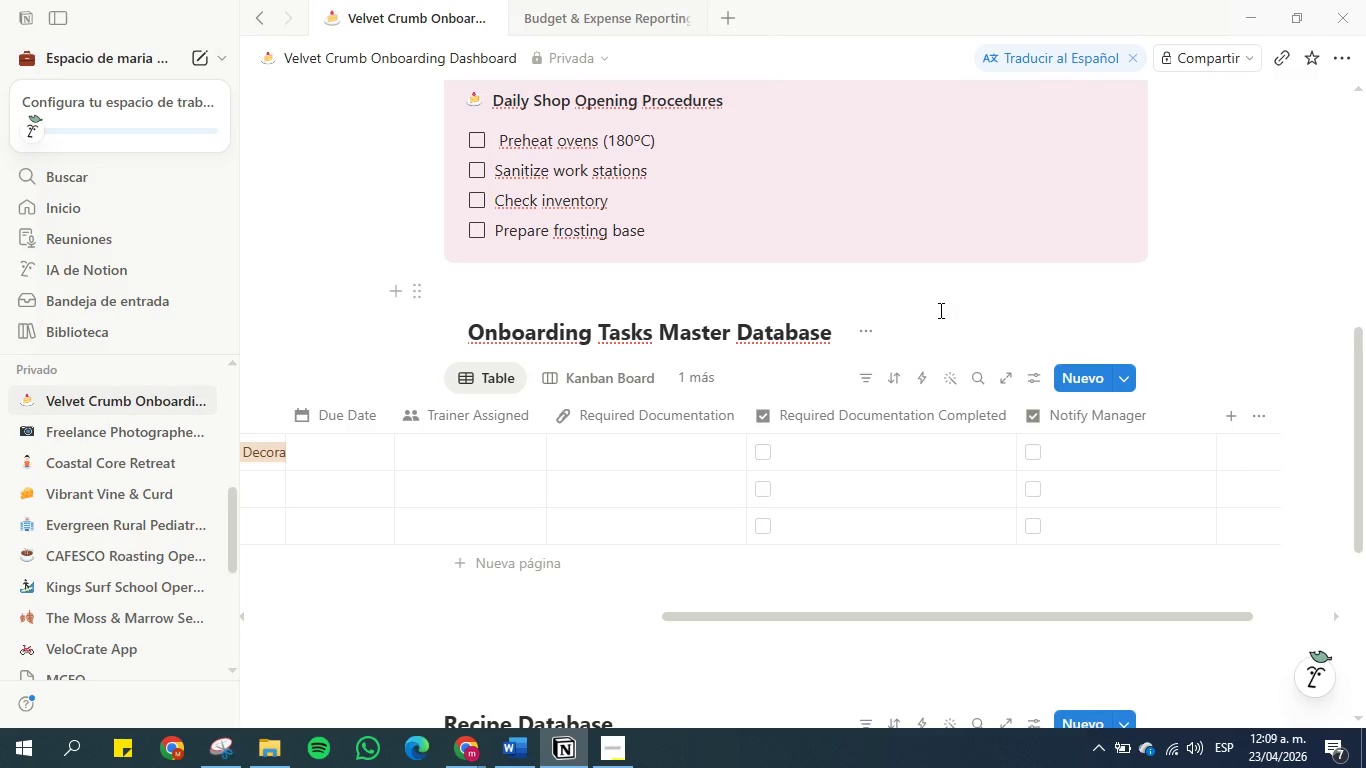 
left_click_drag(start_coordinate=[747, 618], to_coordinate=[242, 604])
 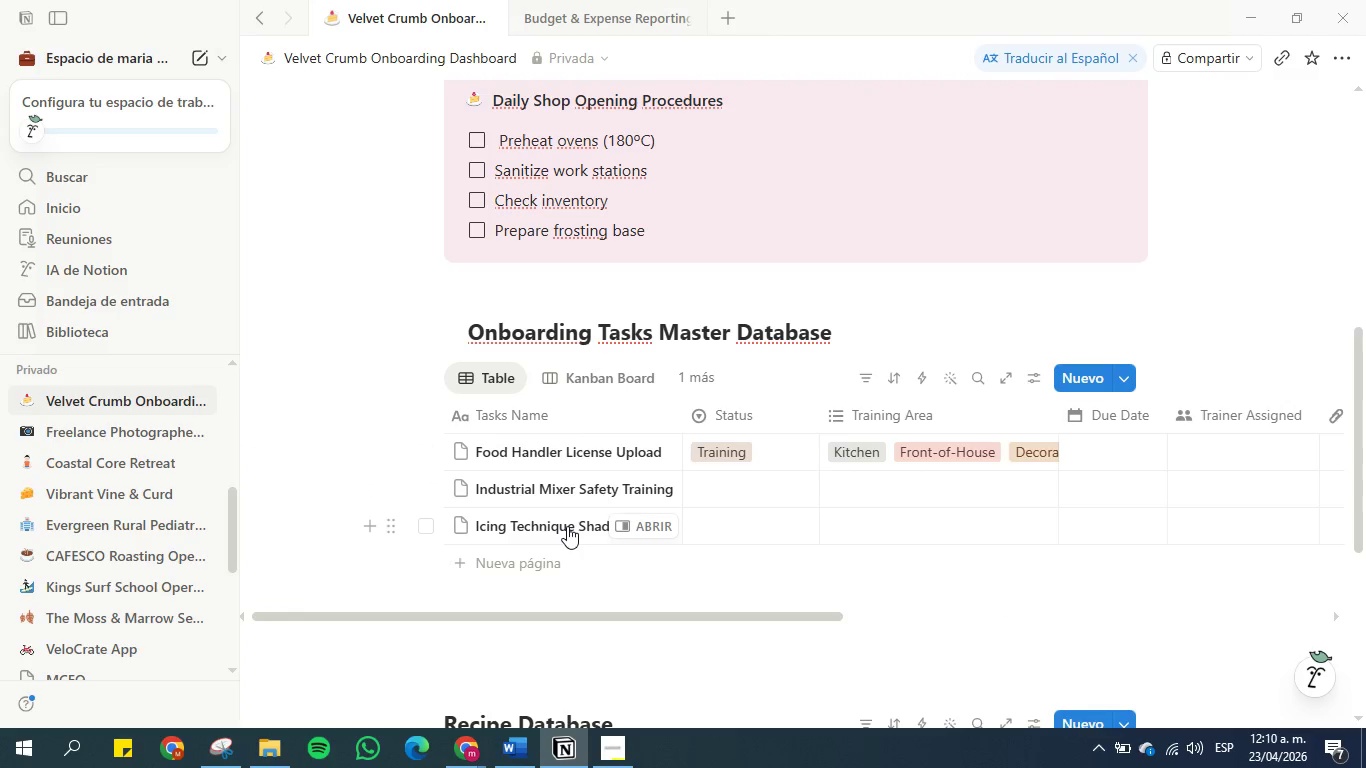 
wait(14.0)
 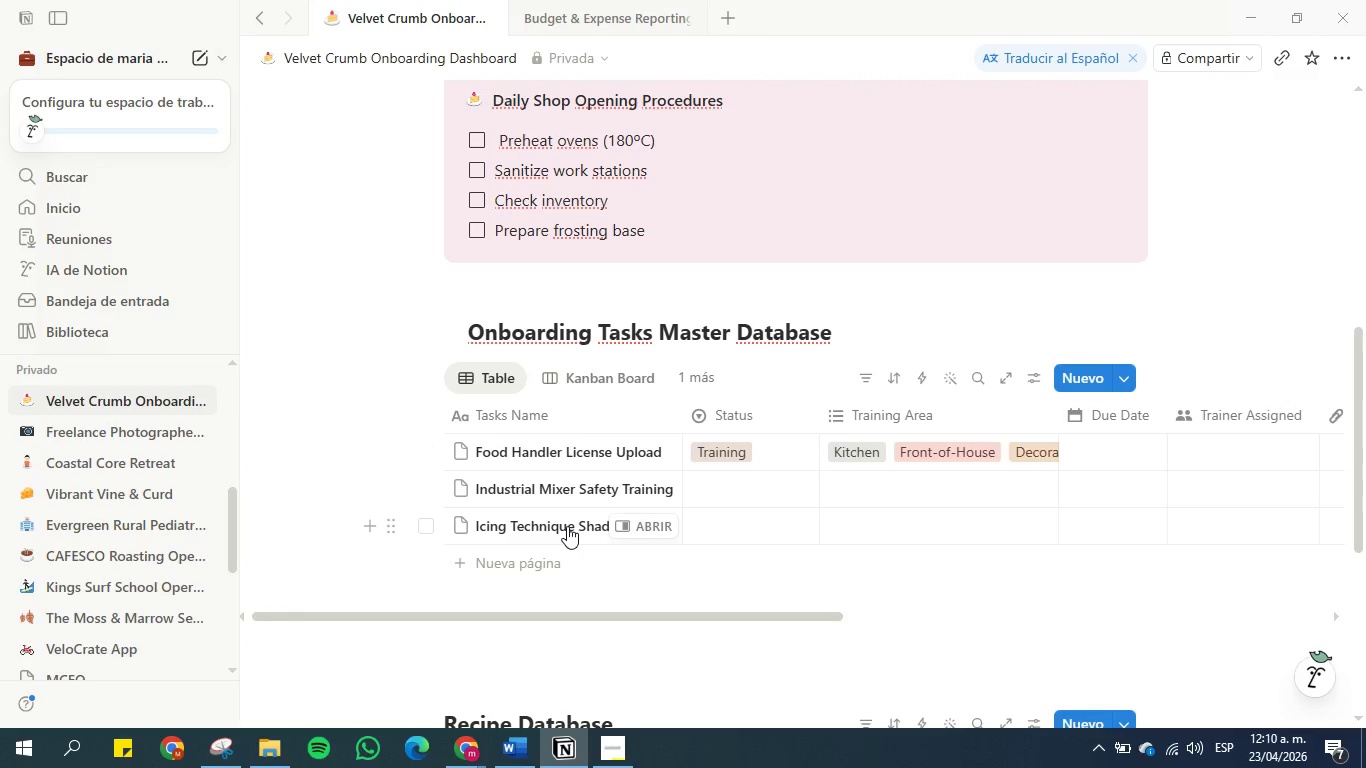 
left_click([538, 564])
 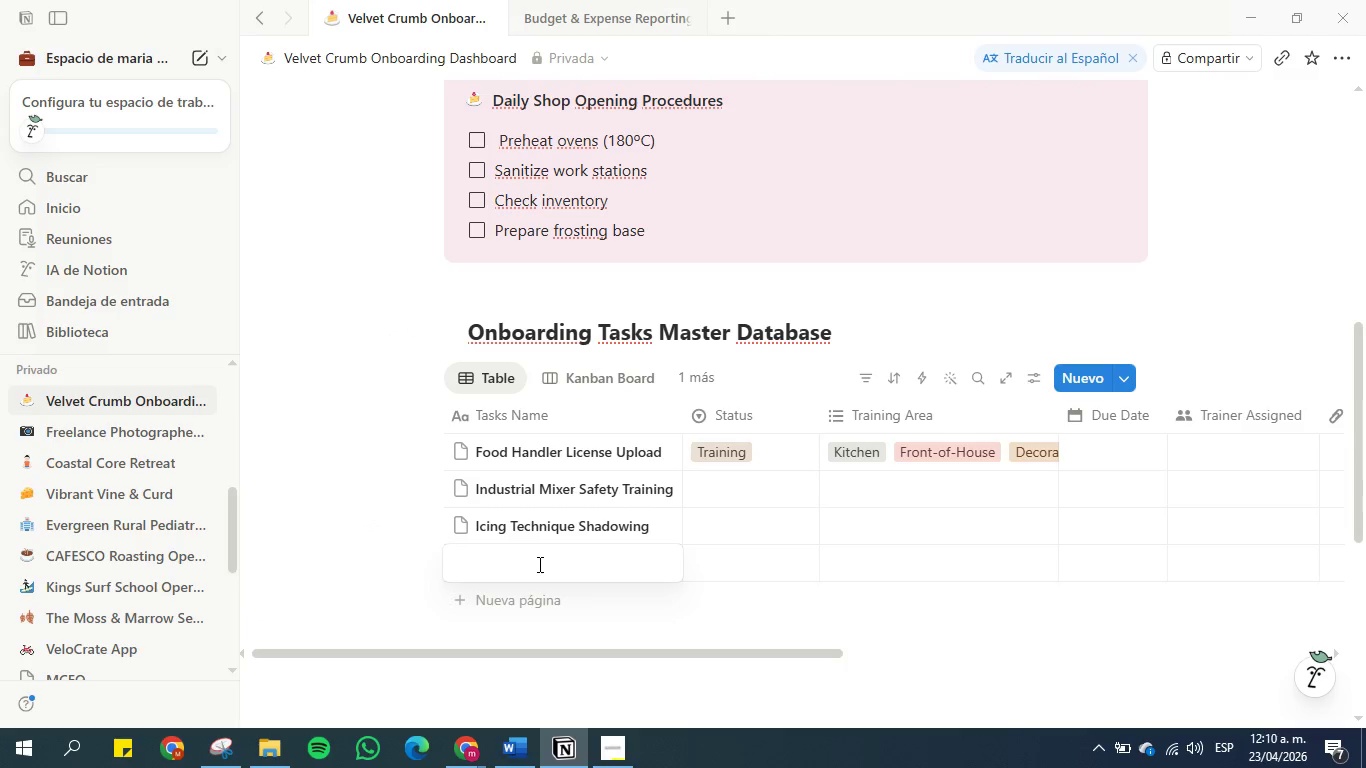 
type(Oven)
 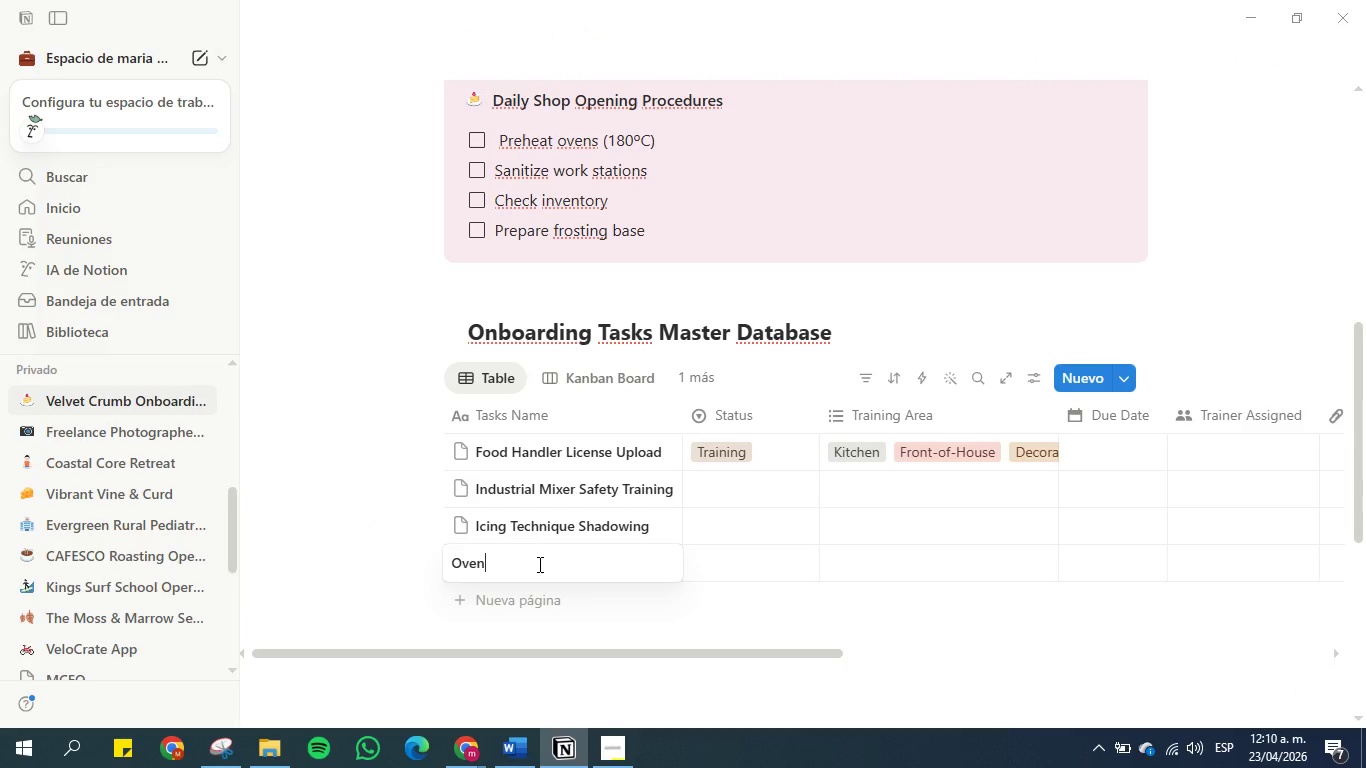 
type( Calibraton Basics)
 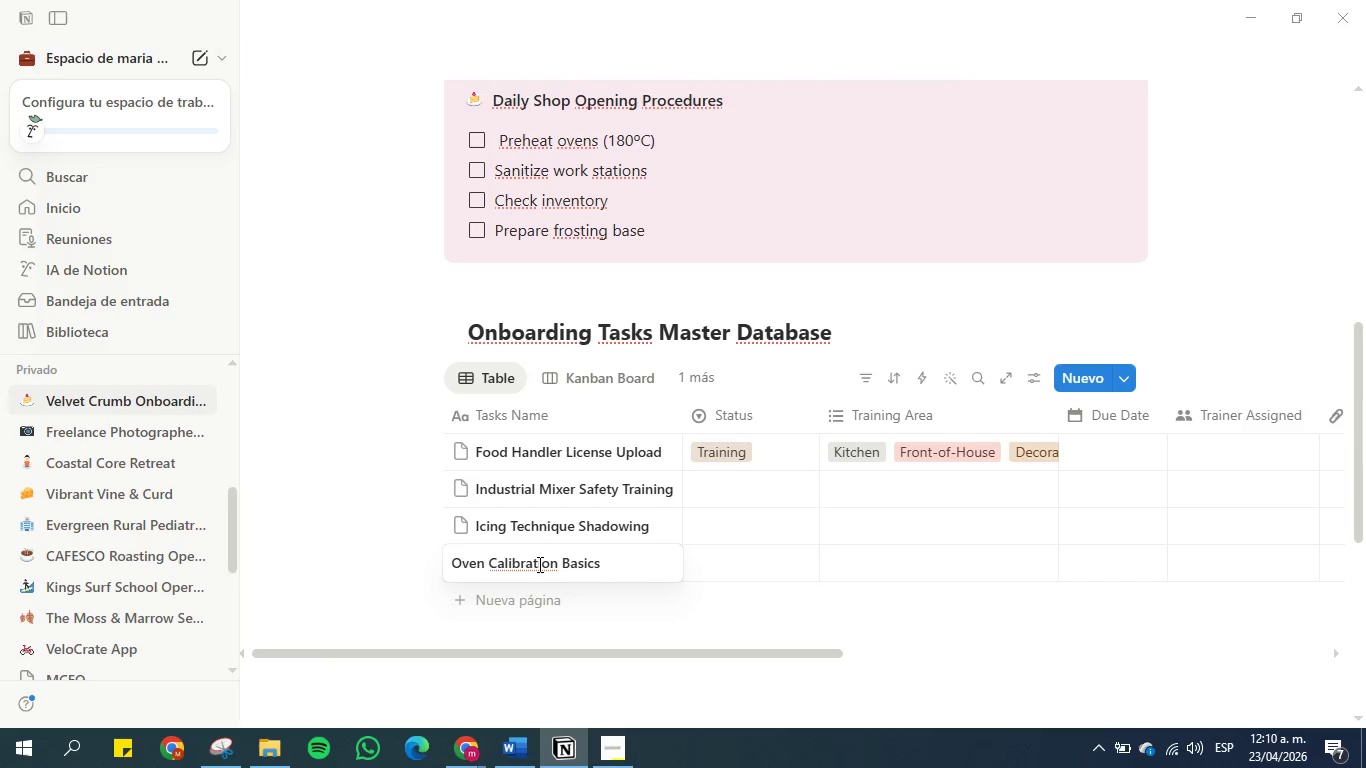 
key(Enter)
 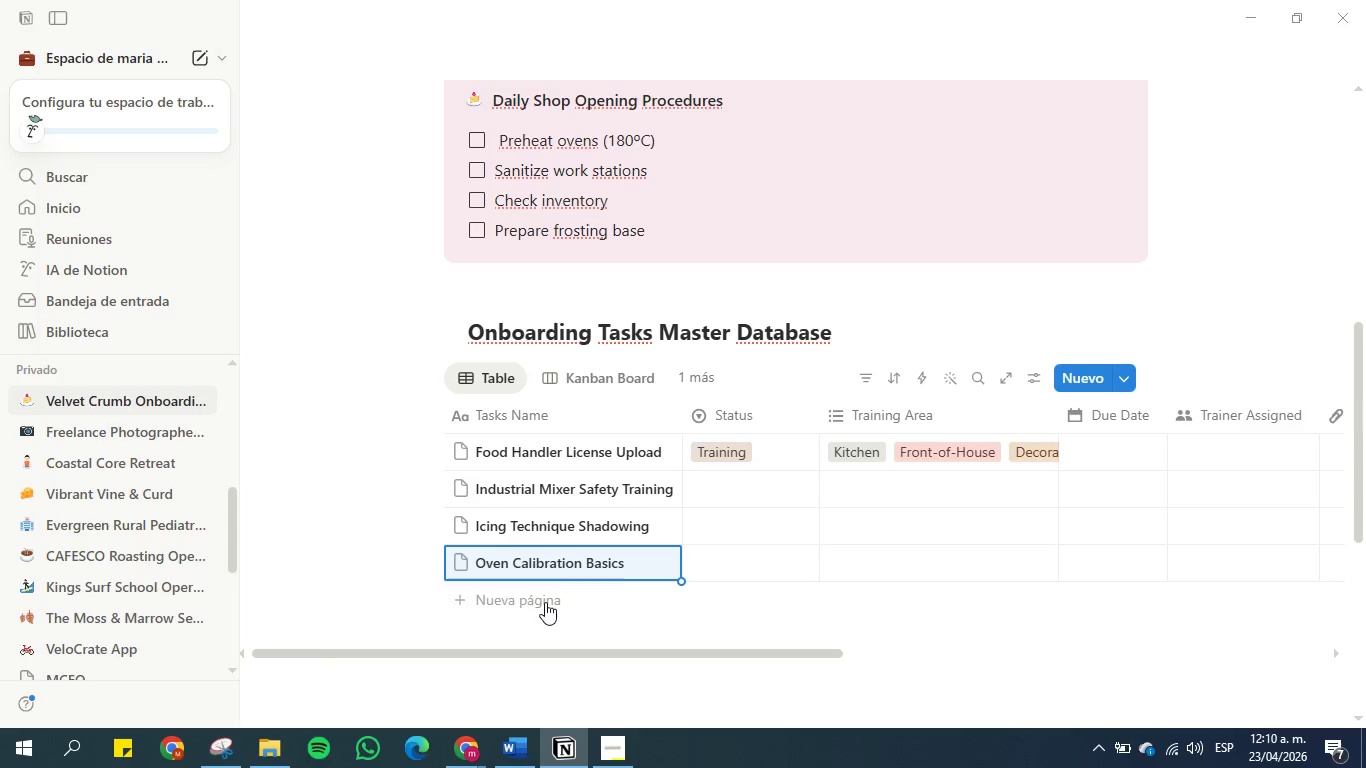 
left_click([545, 602])
 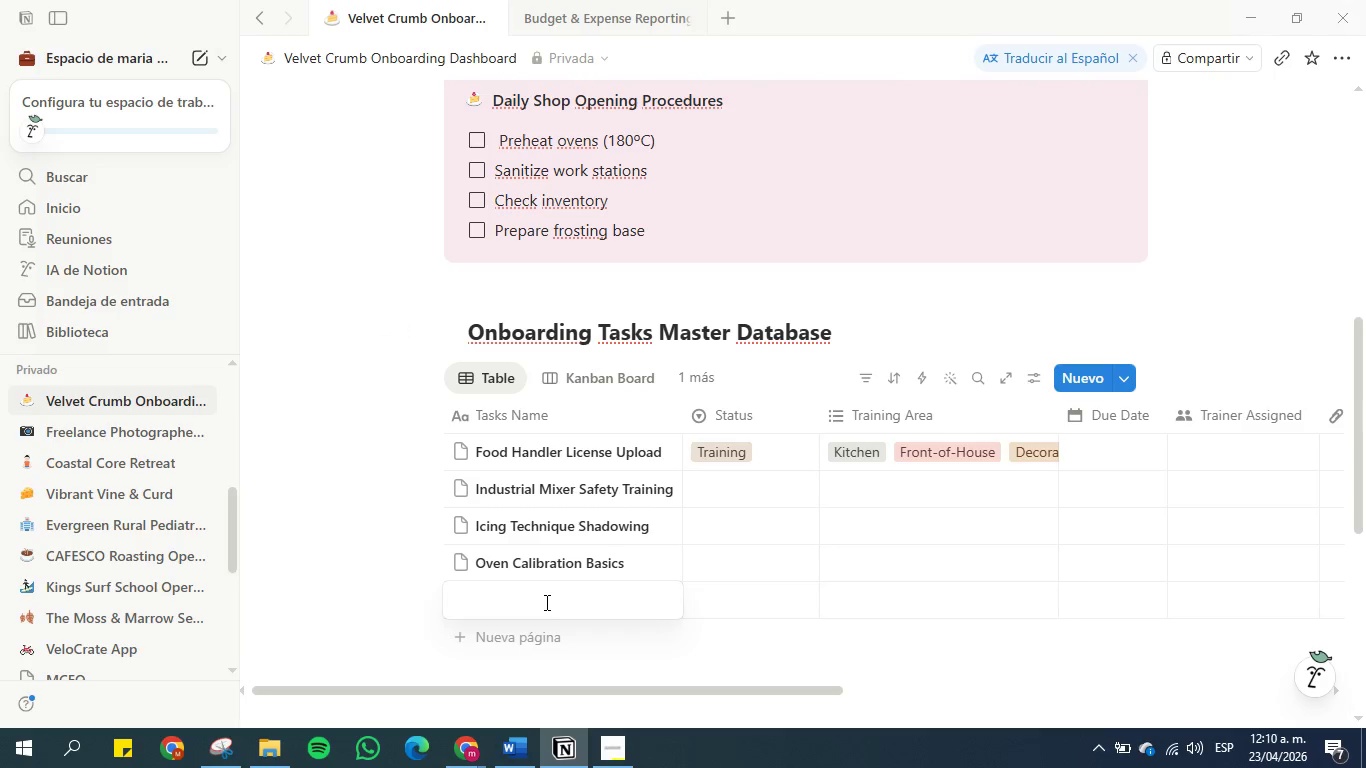 
type(Ingredienr)
key(Backspace)
type(t Ss)
key(Backspace)
type(TORA)
key(Backspace)
key(Backspace)
key(Backspace)
key(Backspace)
type(torage Protocols)
 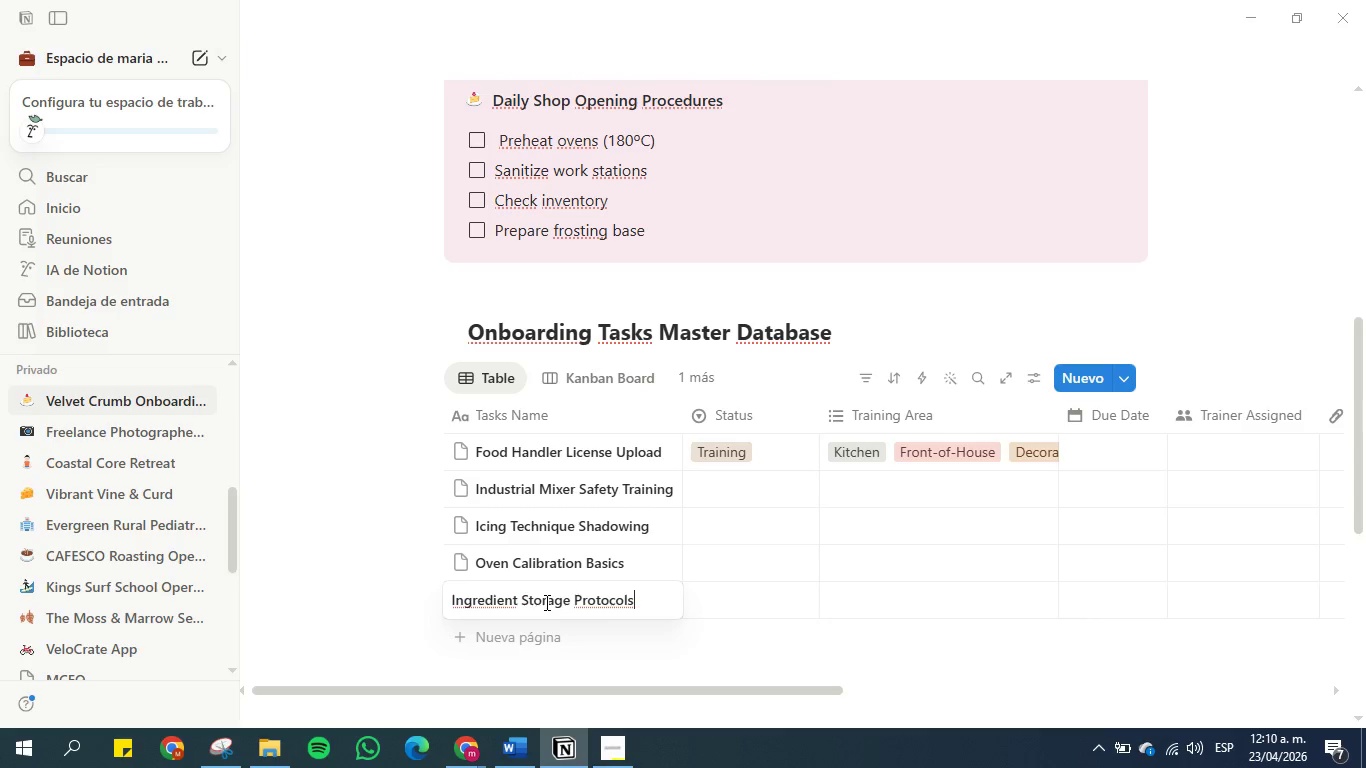 
key(Enter)
 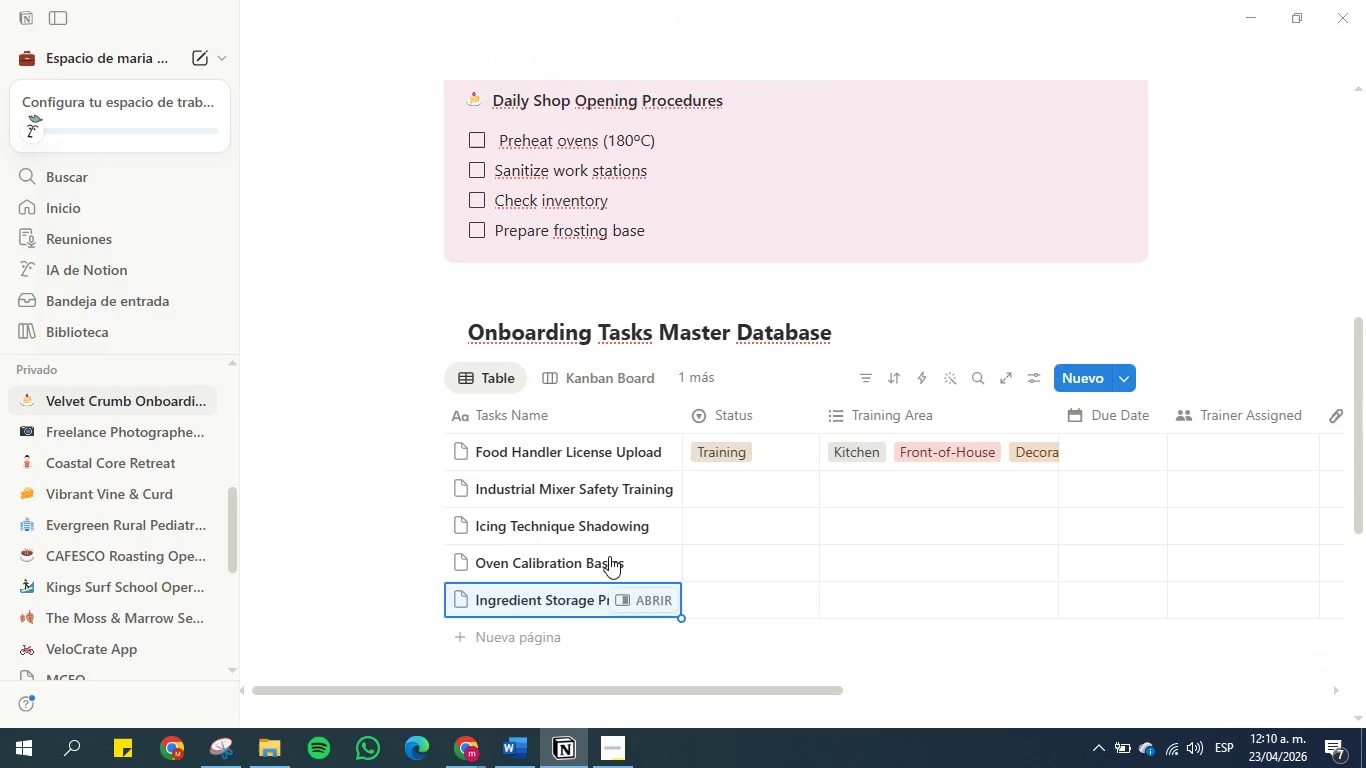 
scroll: coordinate [617, 544], scroll_direction: down, amount: 1.0
 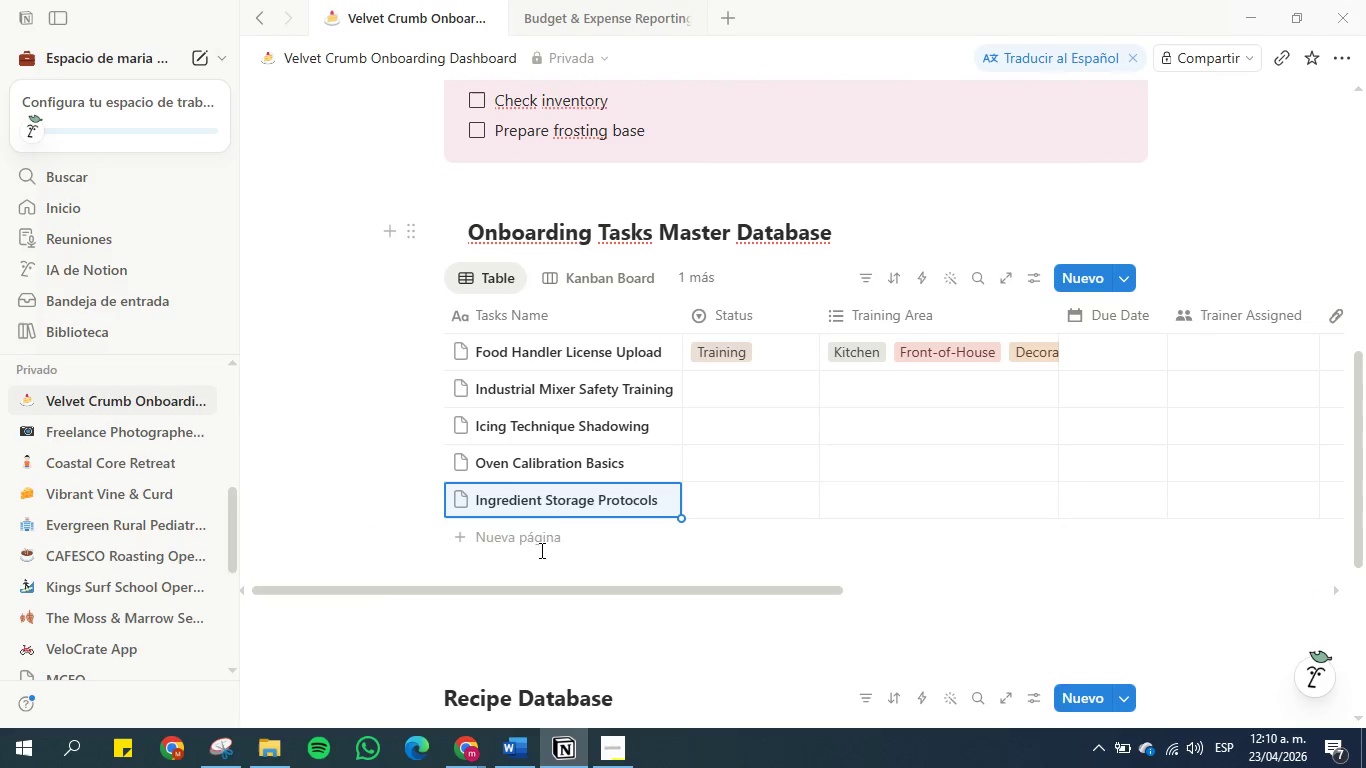 
left_click([511, 535])
 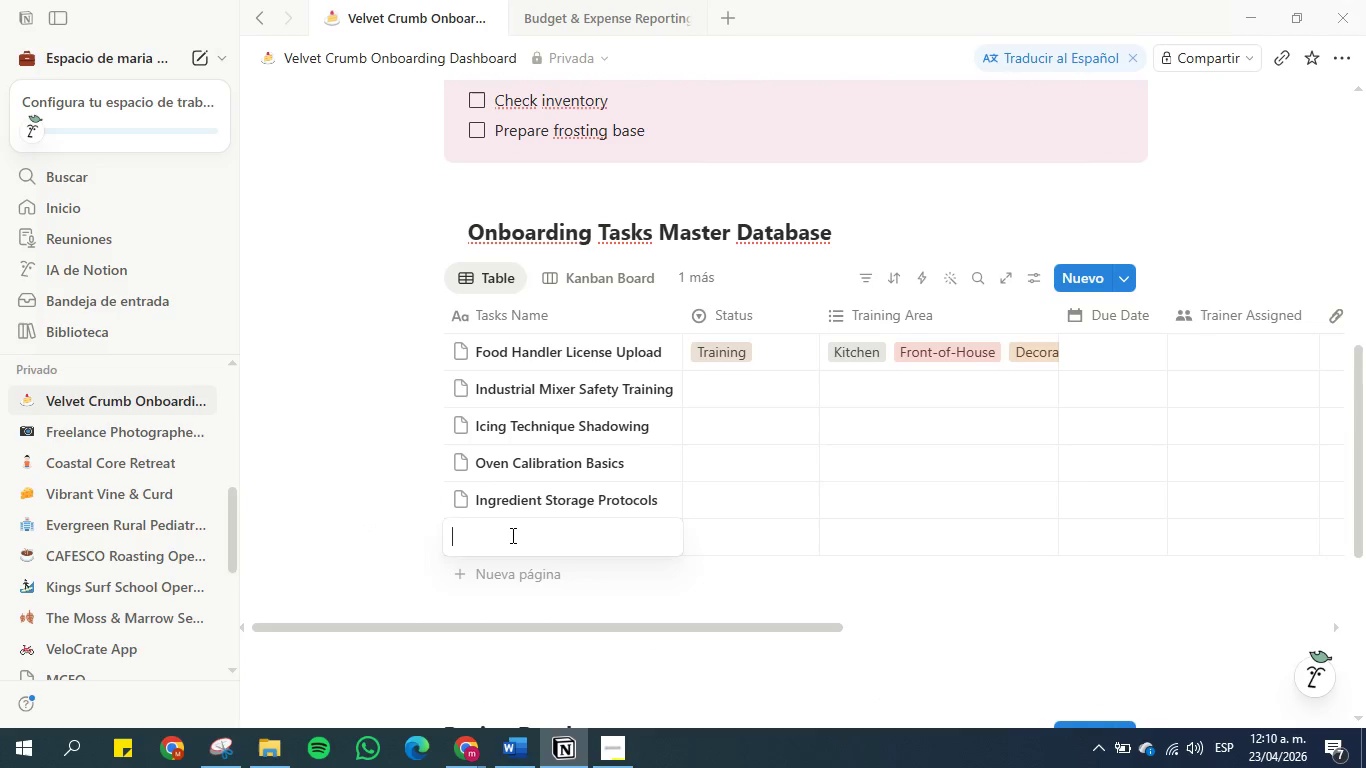 
type(Cleaning and Sanitaton SS)
key(Backspace)
type(OP)
 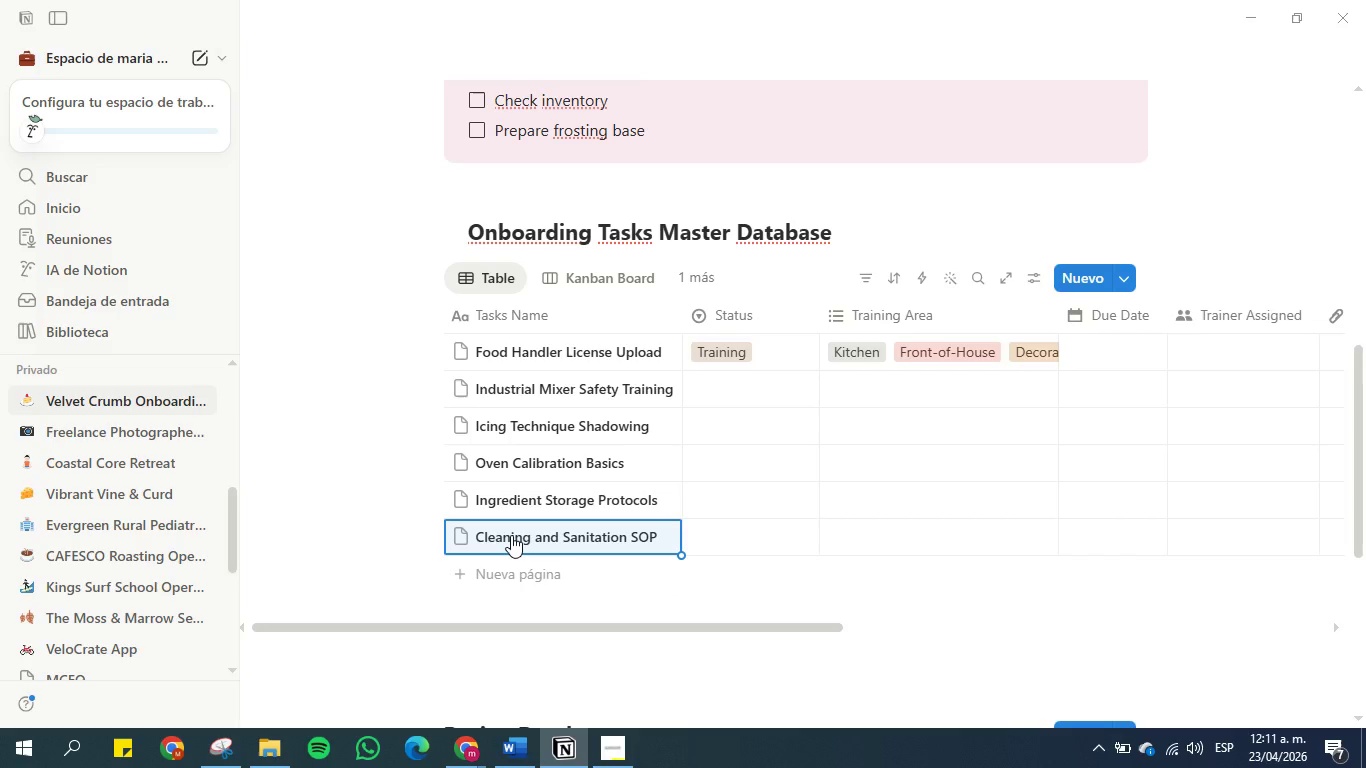 
key(Enter)
 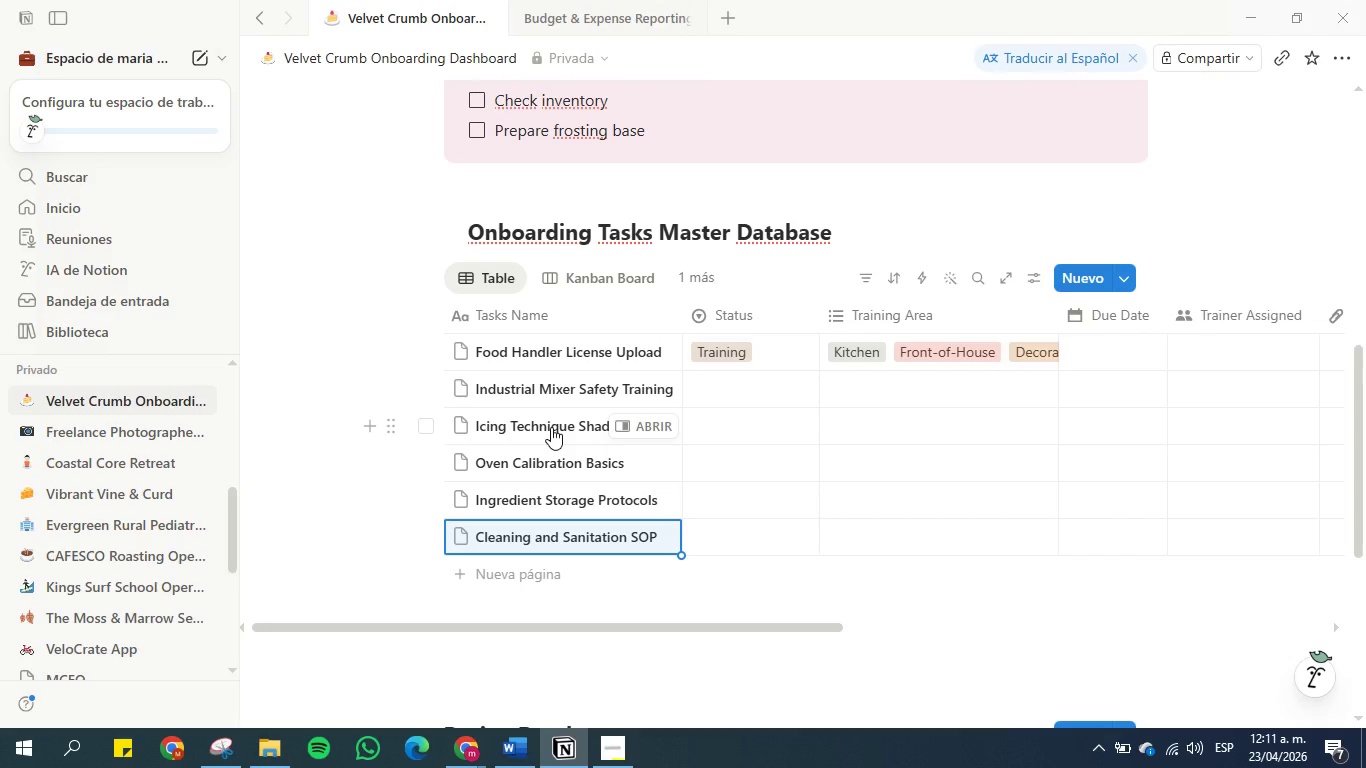 
wait(7.77)
 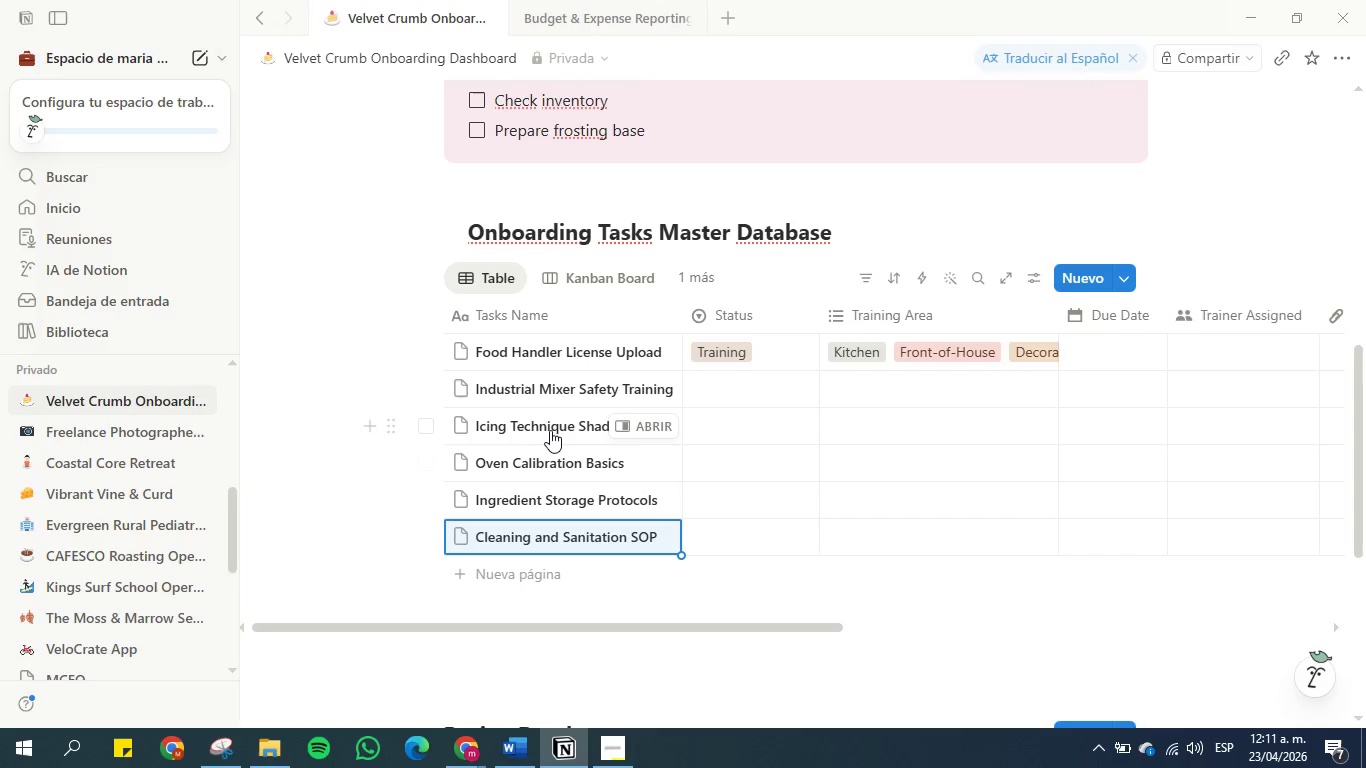 
left_click([510, 580])
 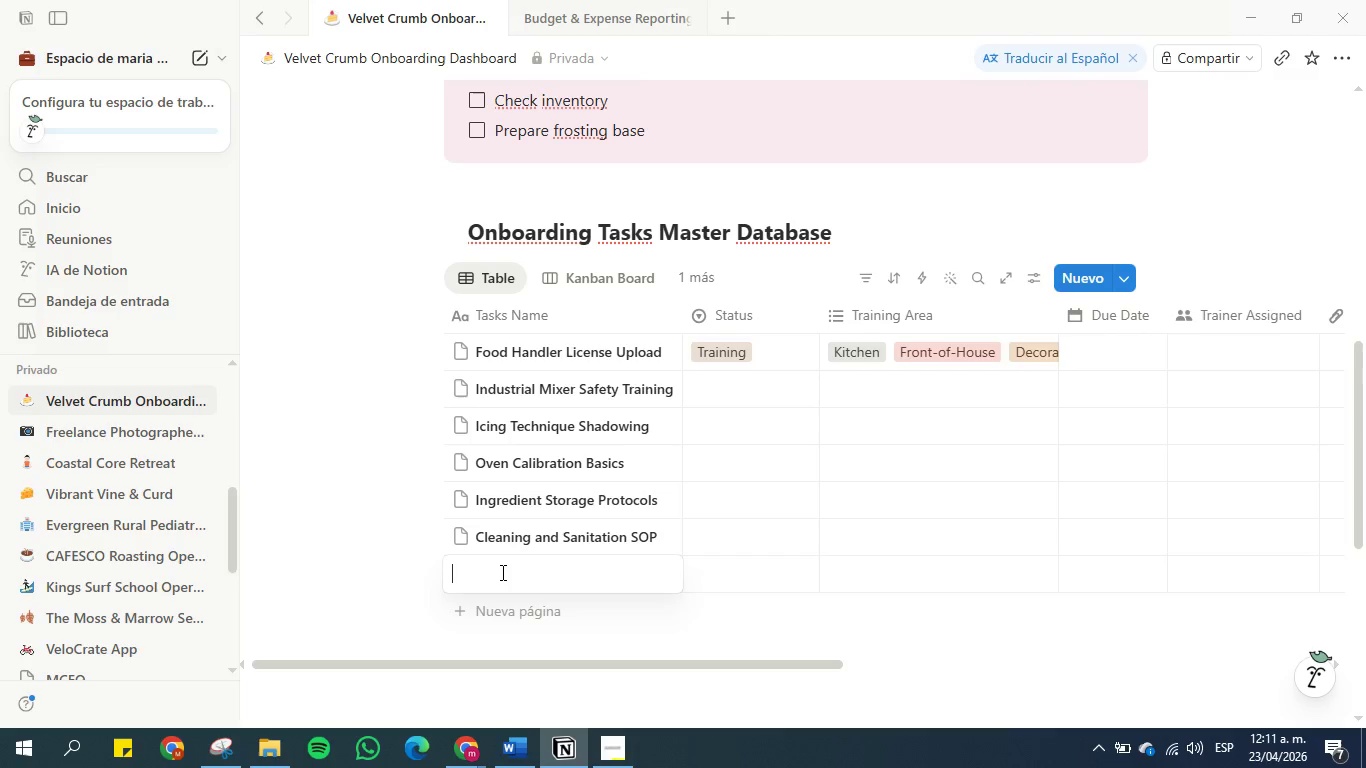 
type(pI)
key(Backspace)
key(Backspace)
type(Piping Practice Sesson)
 